 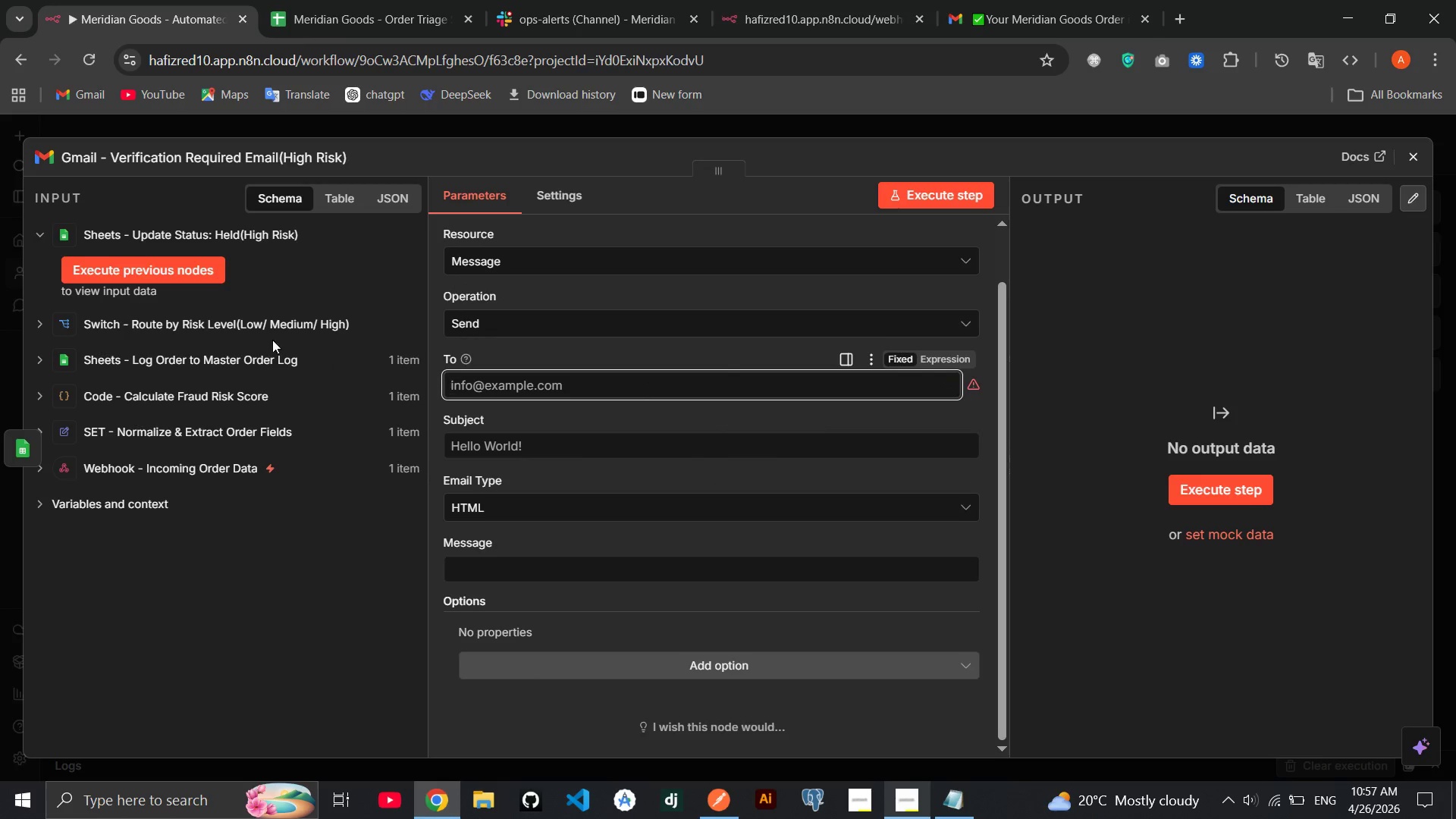 
left_click([194, 320])
 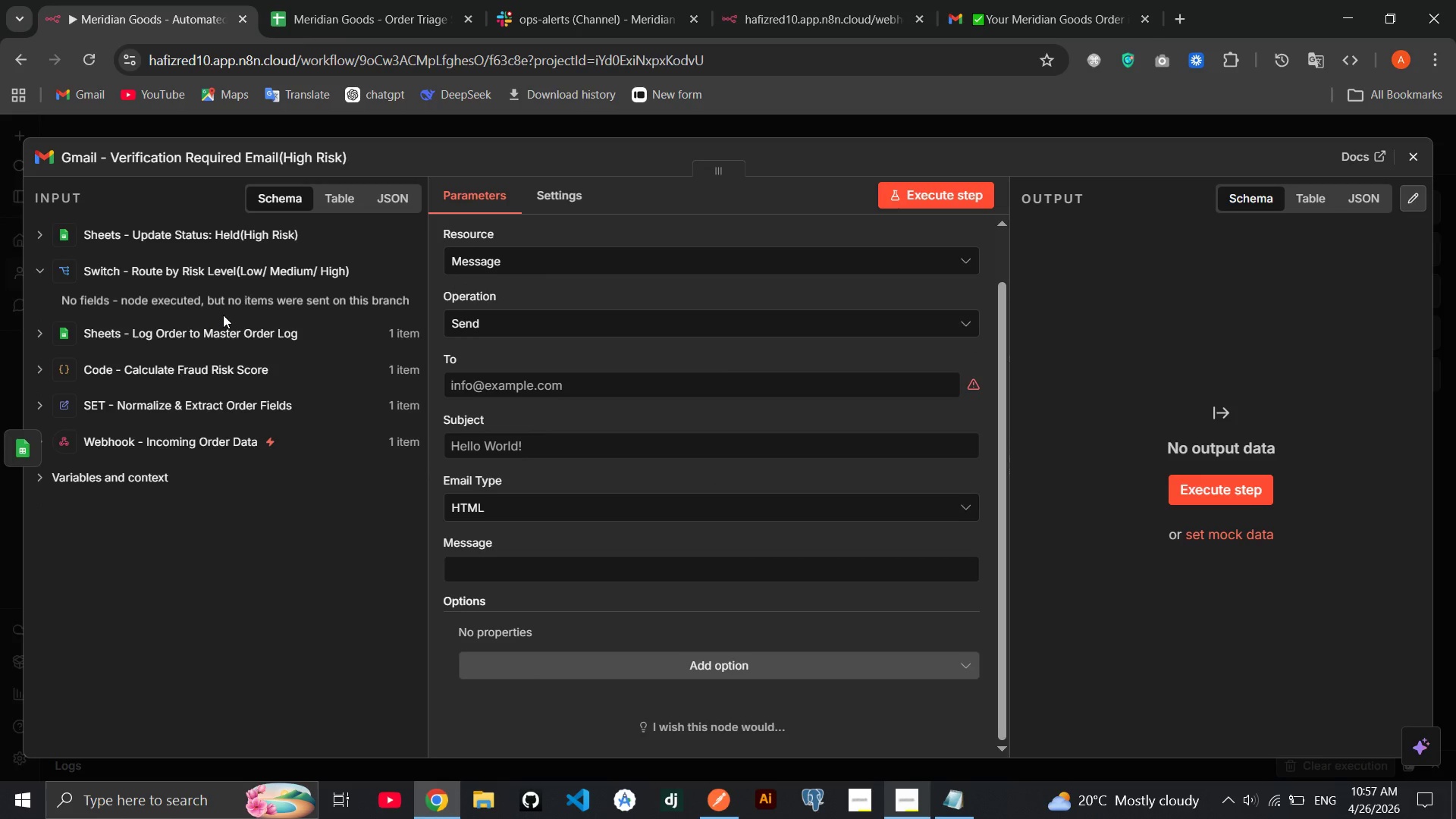 
left_click([215, 330])
 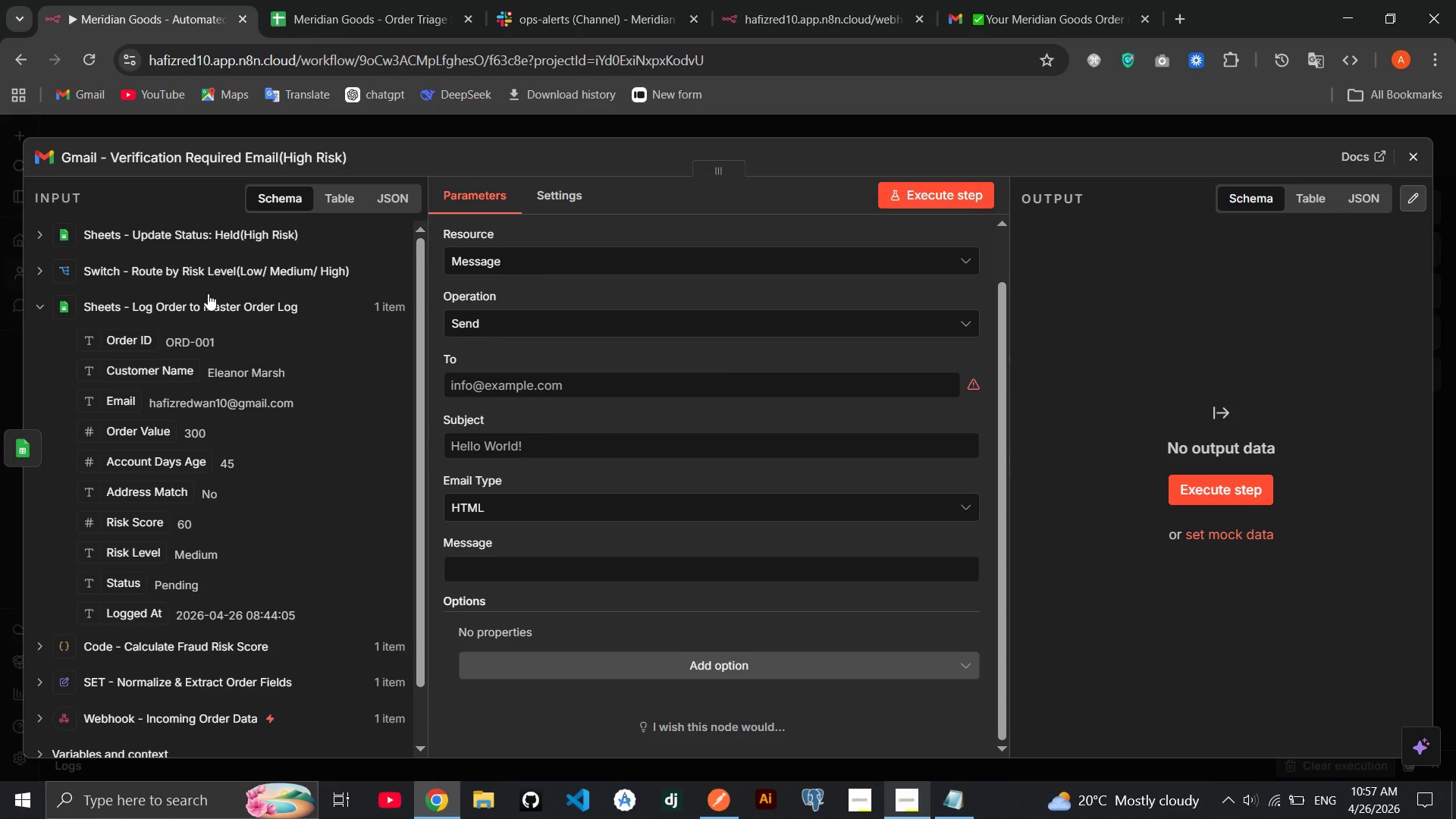 
left_click([211, 280])
 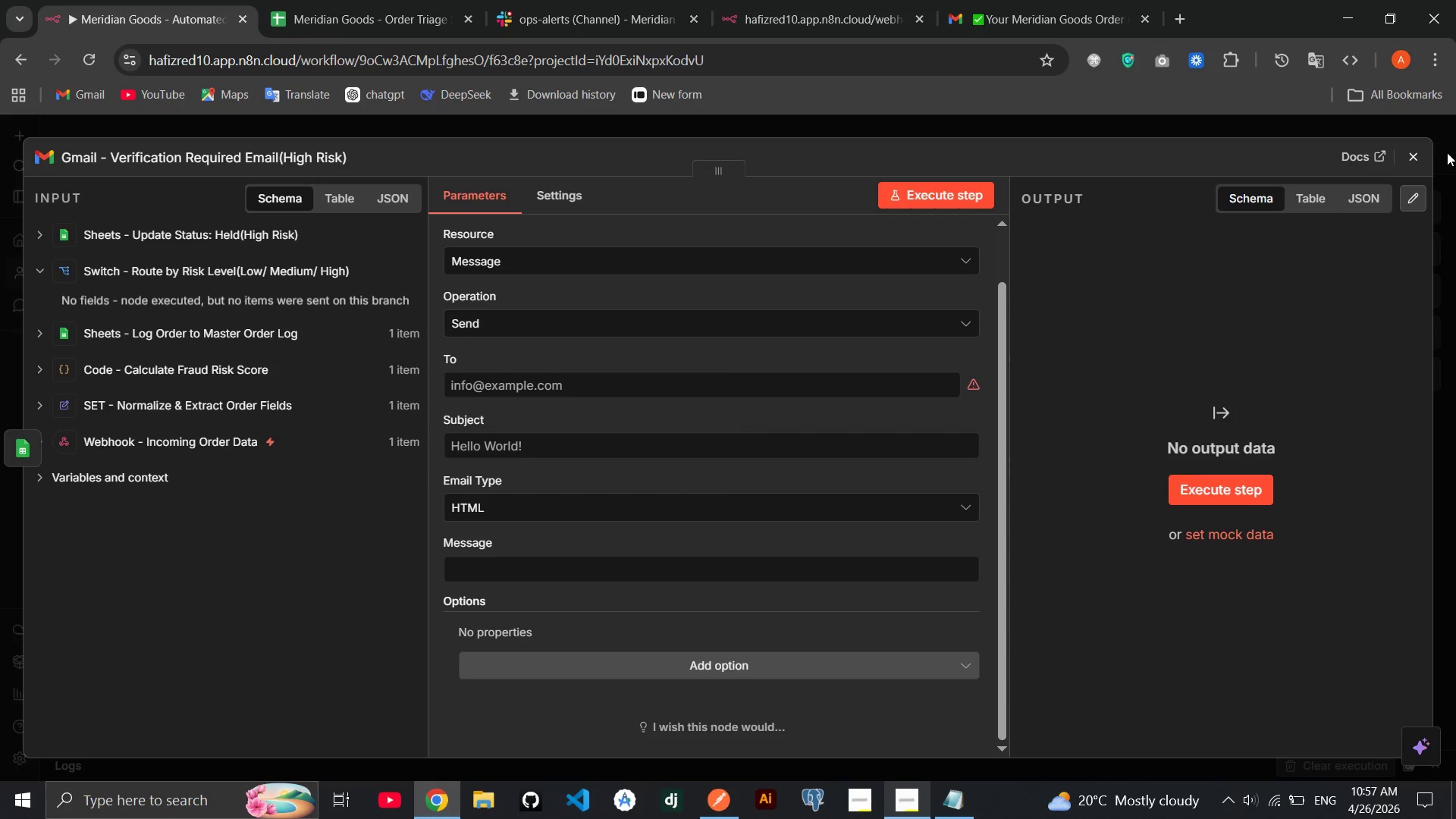 
left_click([1423, 158])
 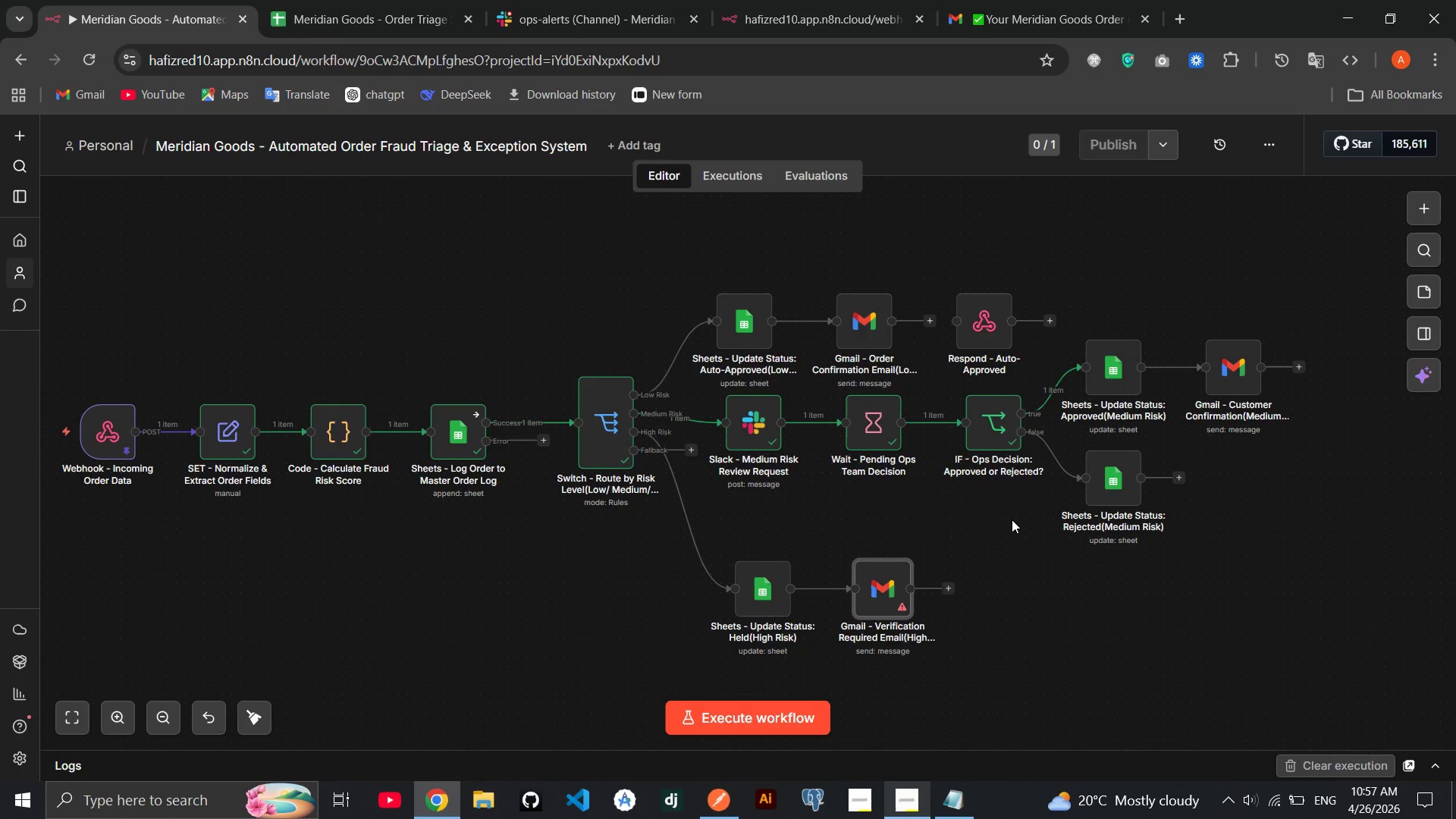 
wait(8.69)
 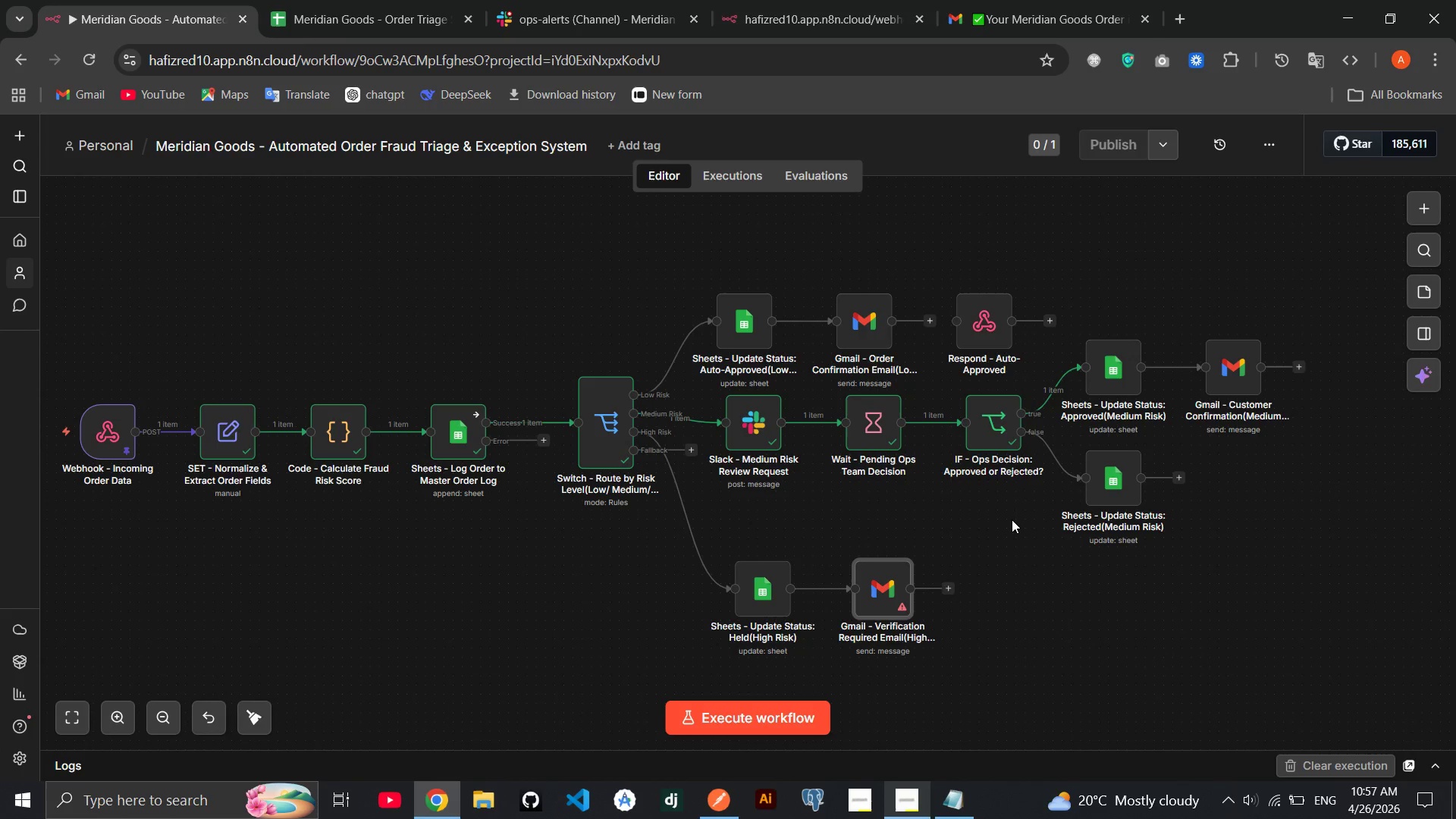 
double_click([344, 425])
 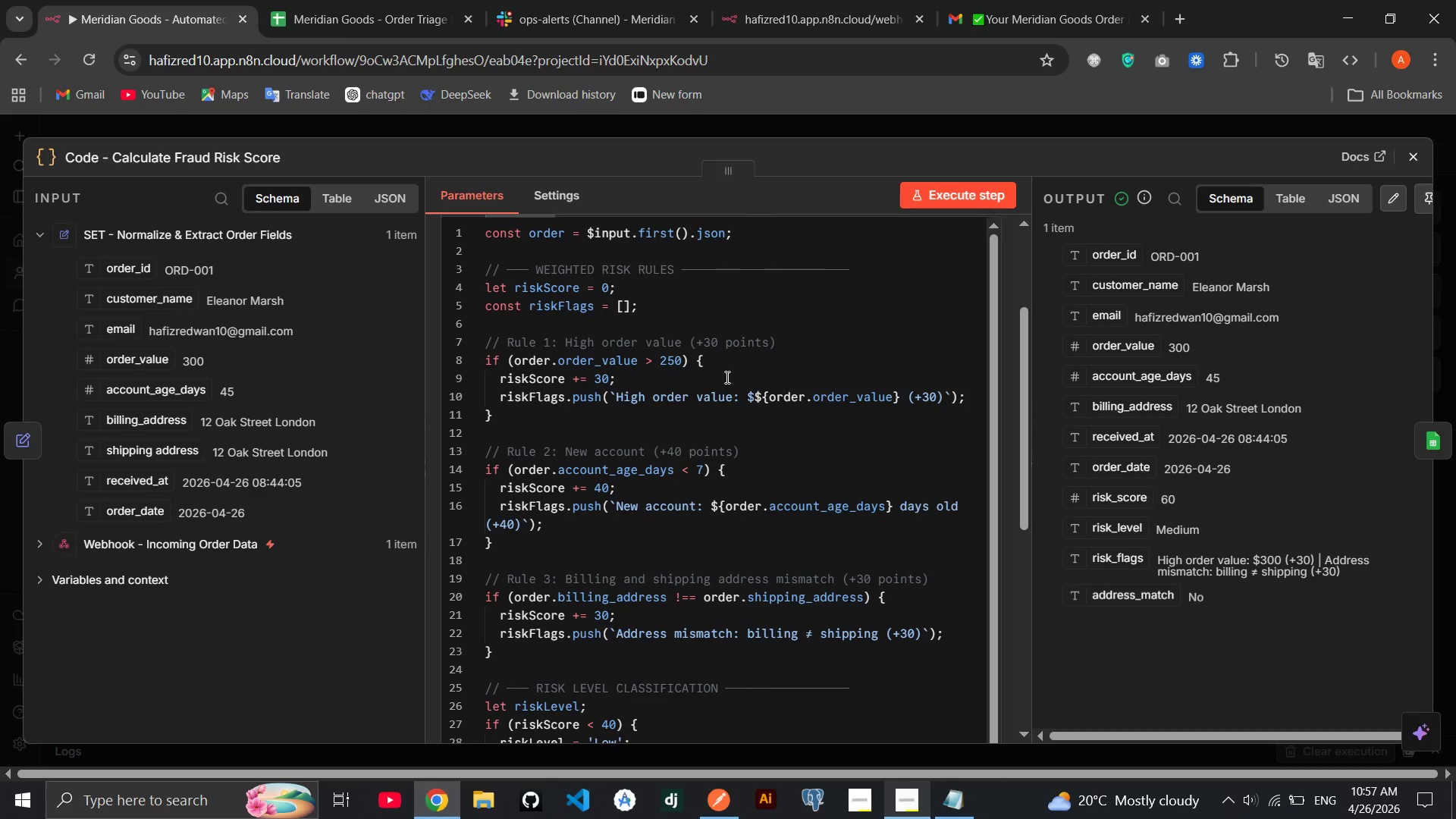 
wait(36.45)
 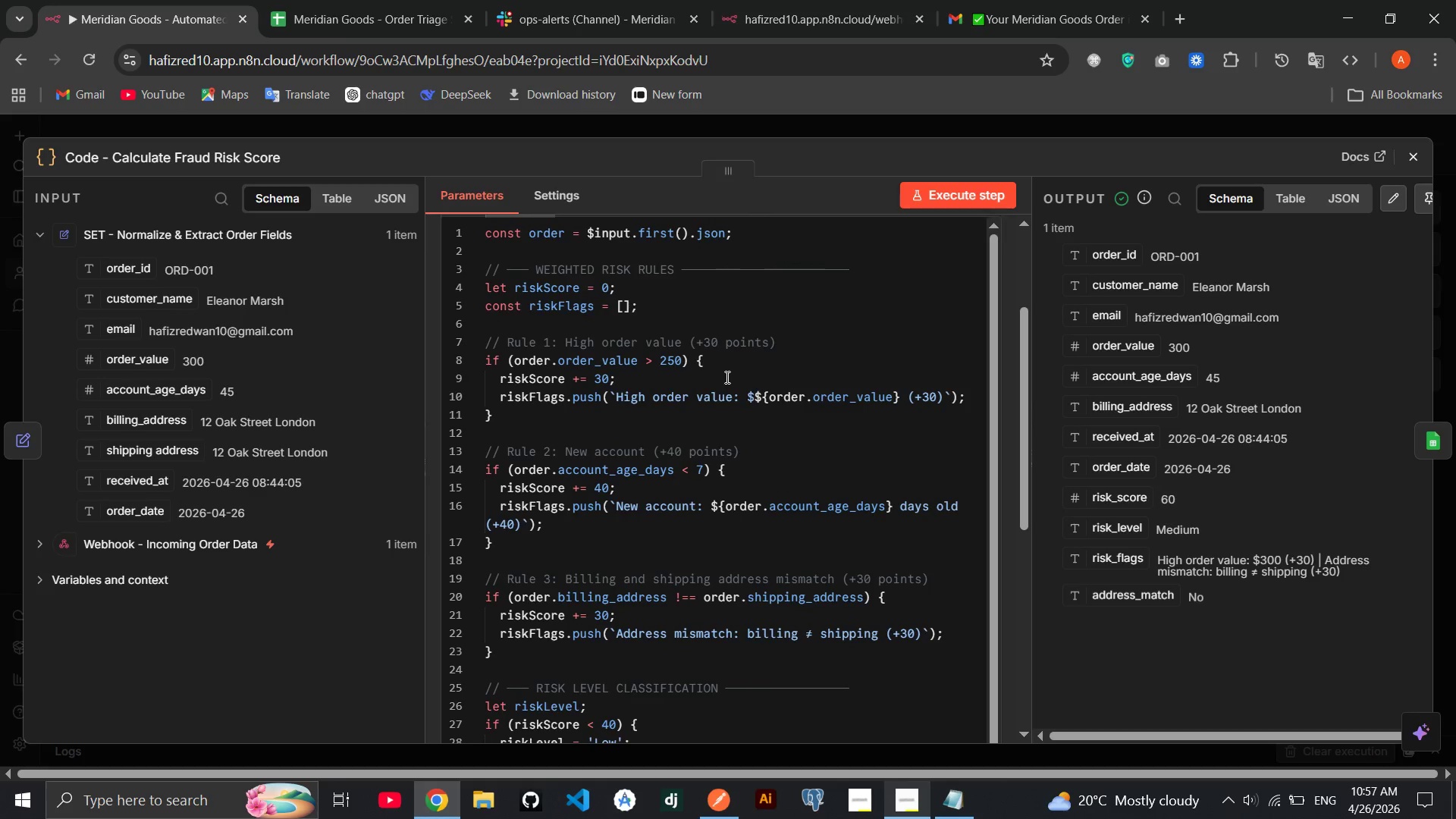 
left_click([1411, 152])
 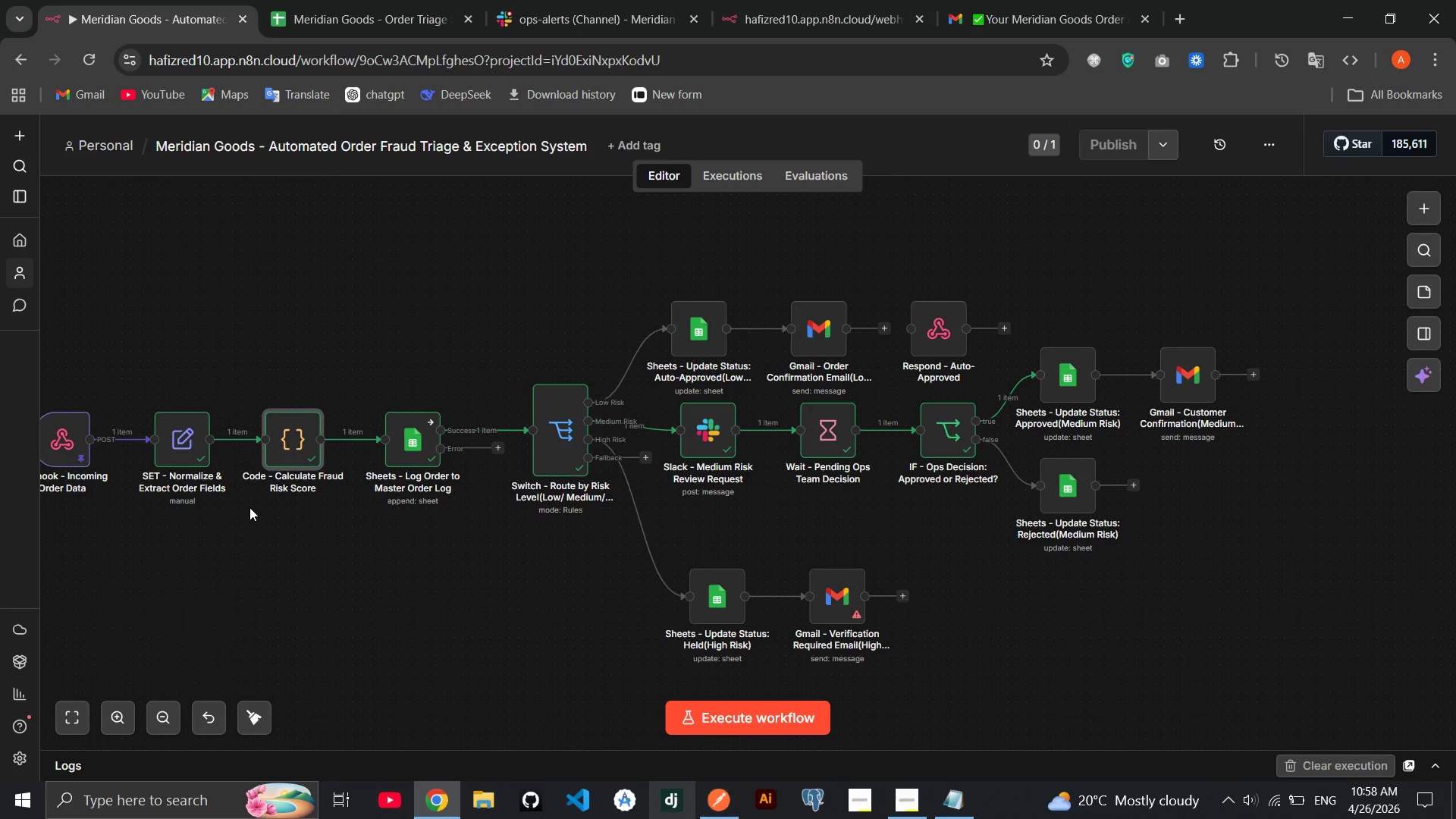 
double_click([63, 457])
 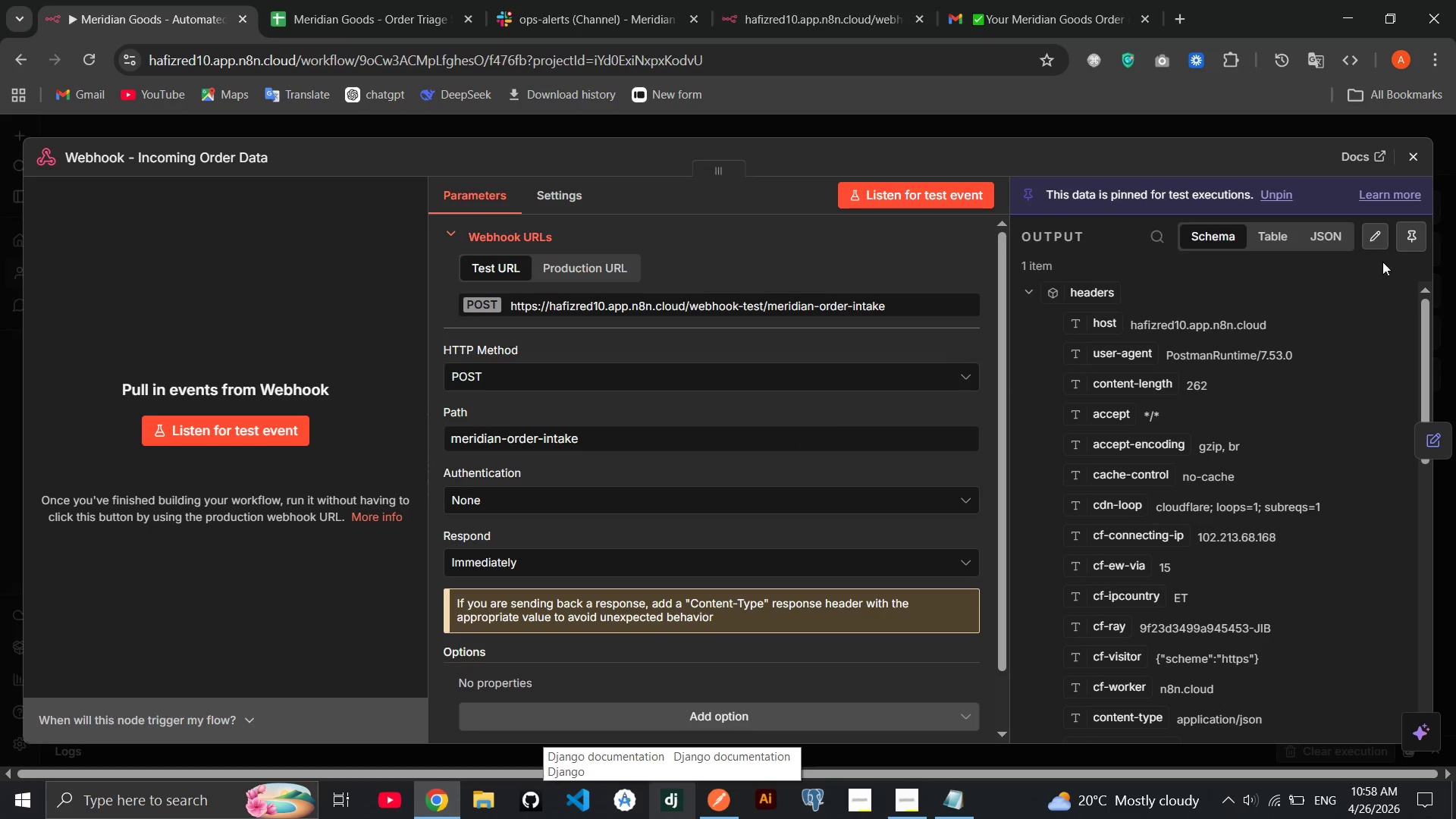 
left_click([1406, 234])
 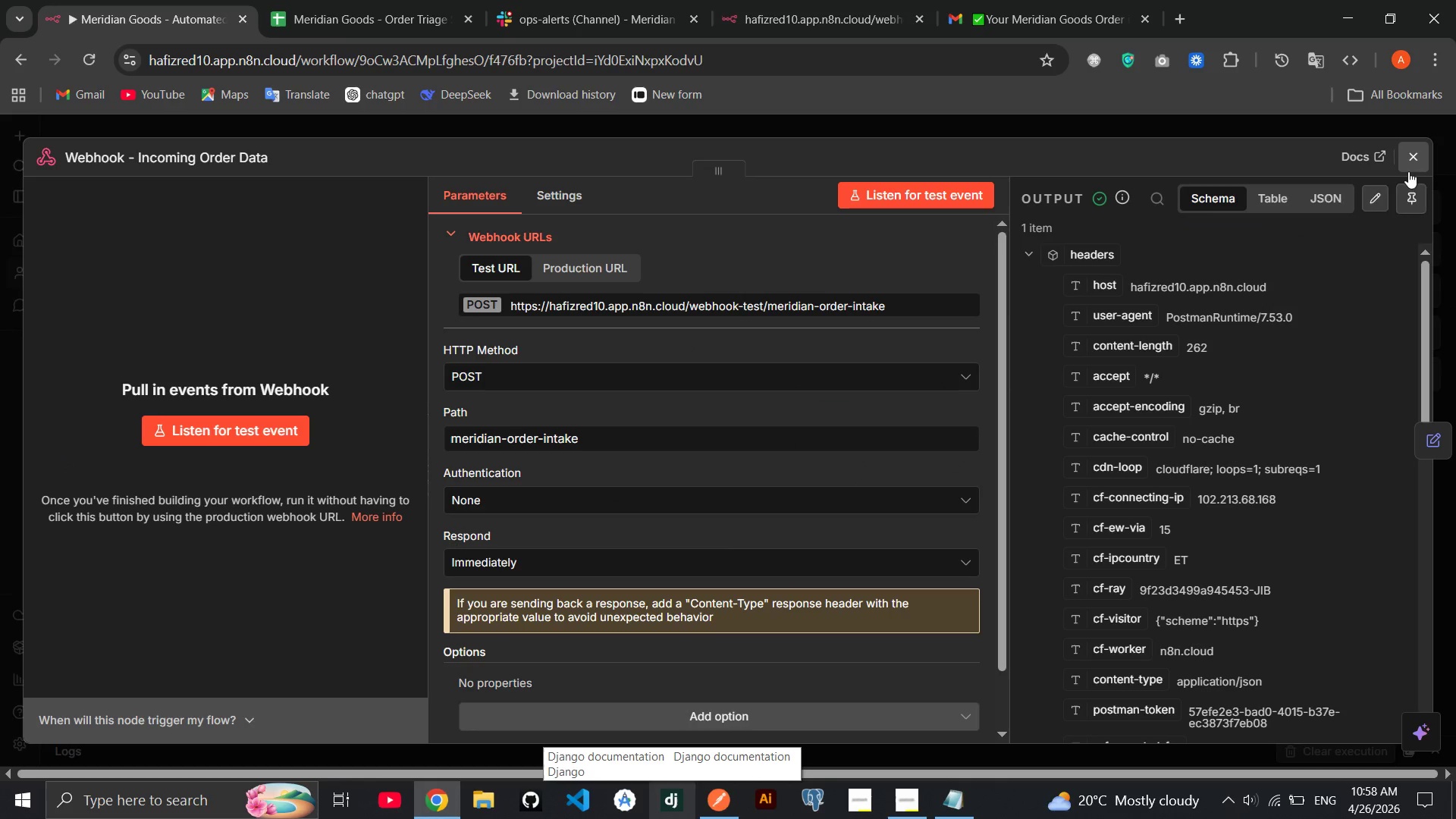 
left_click([1408, 171])
 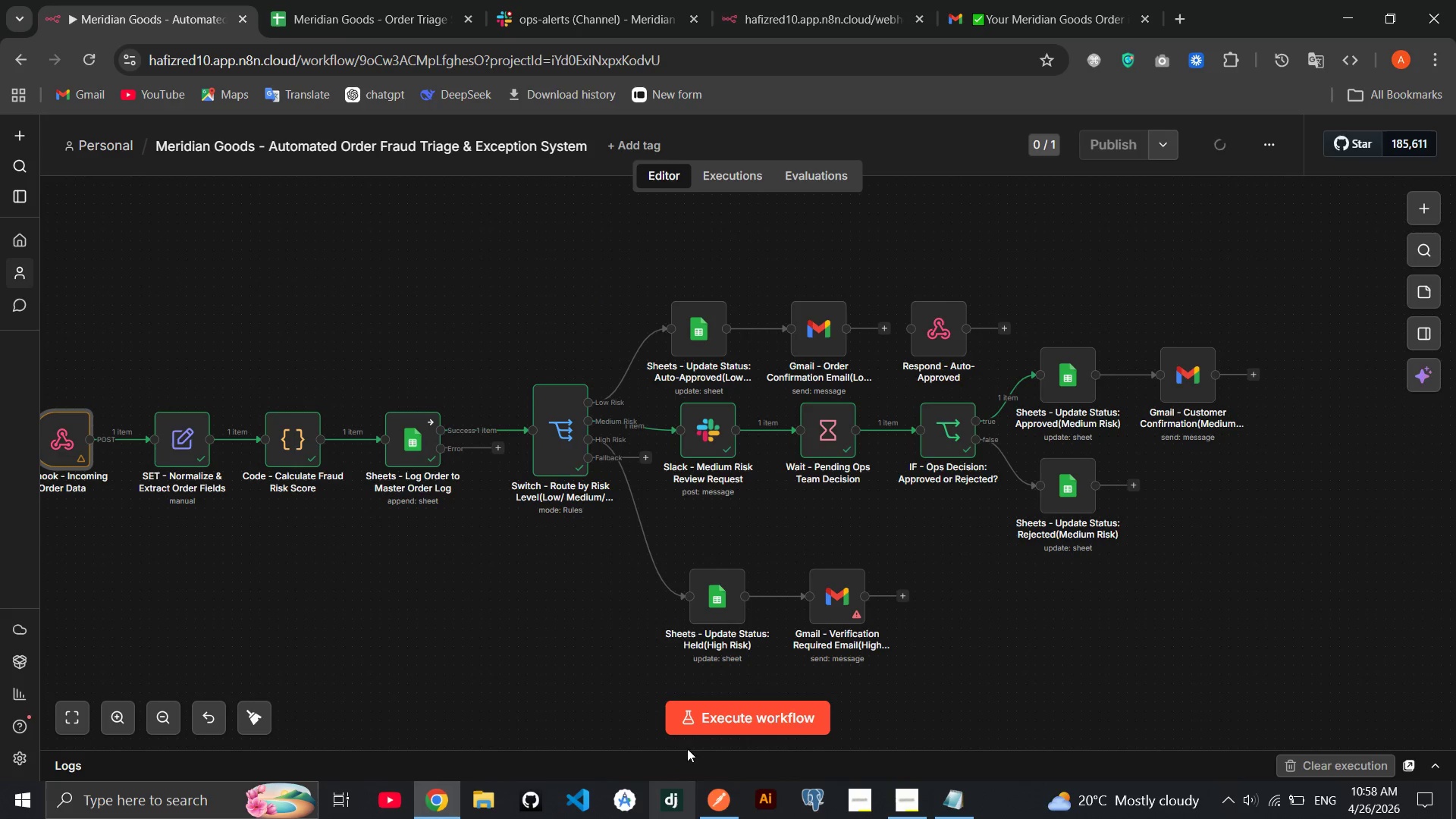 
left_click([713, 802])
 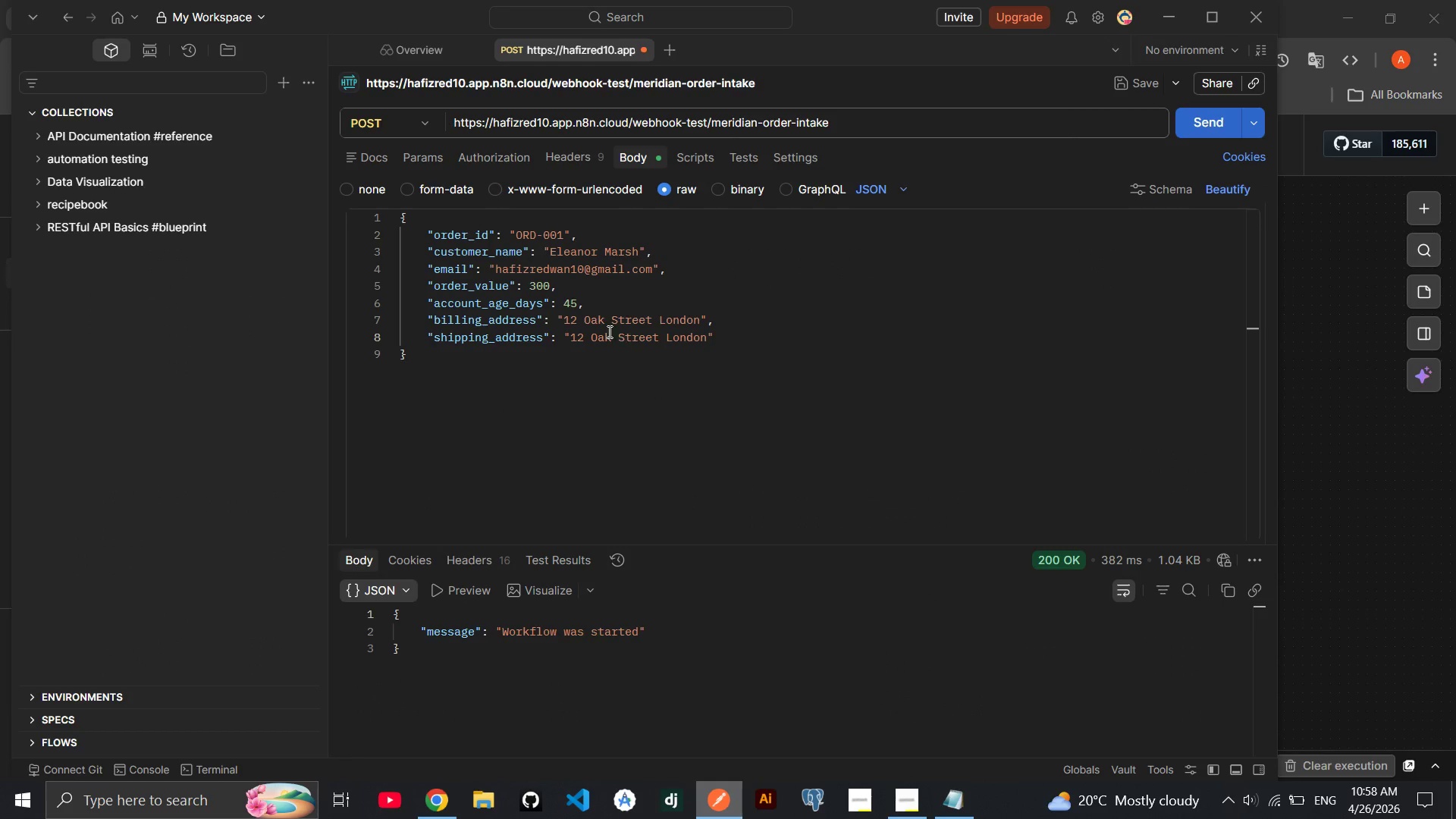 
left_click([575, 304])
 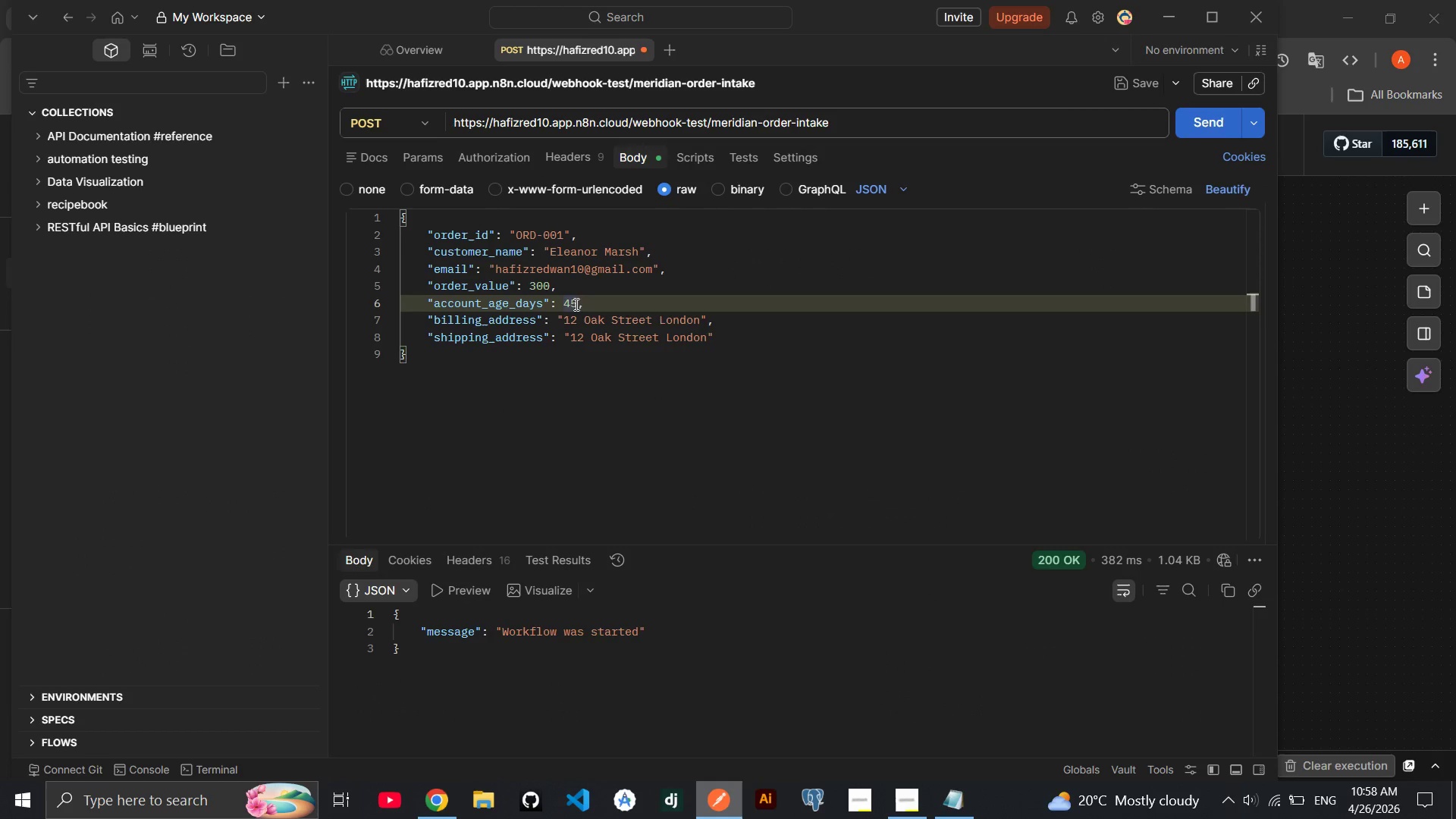 
key(Backspace)
 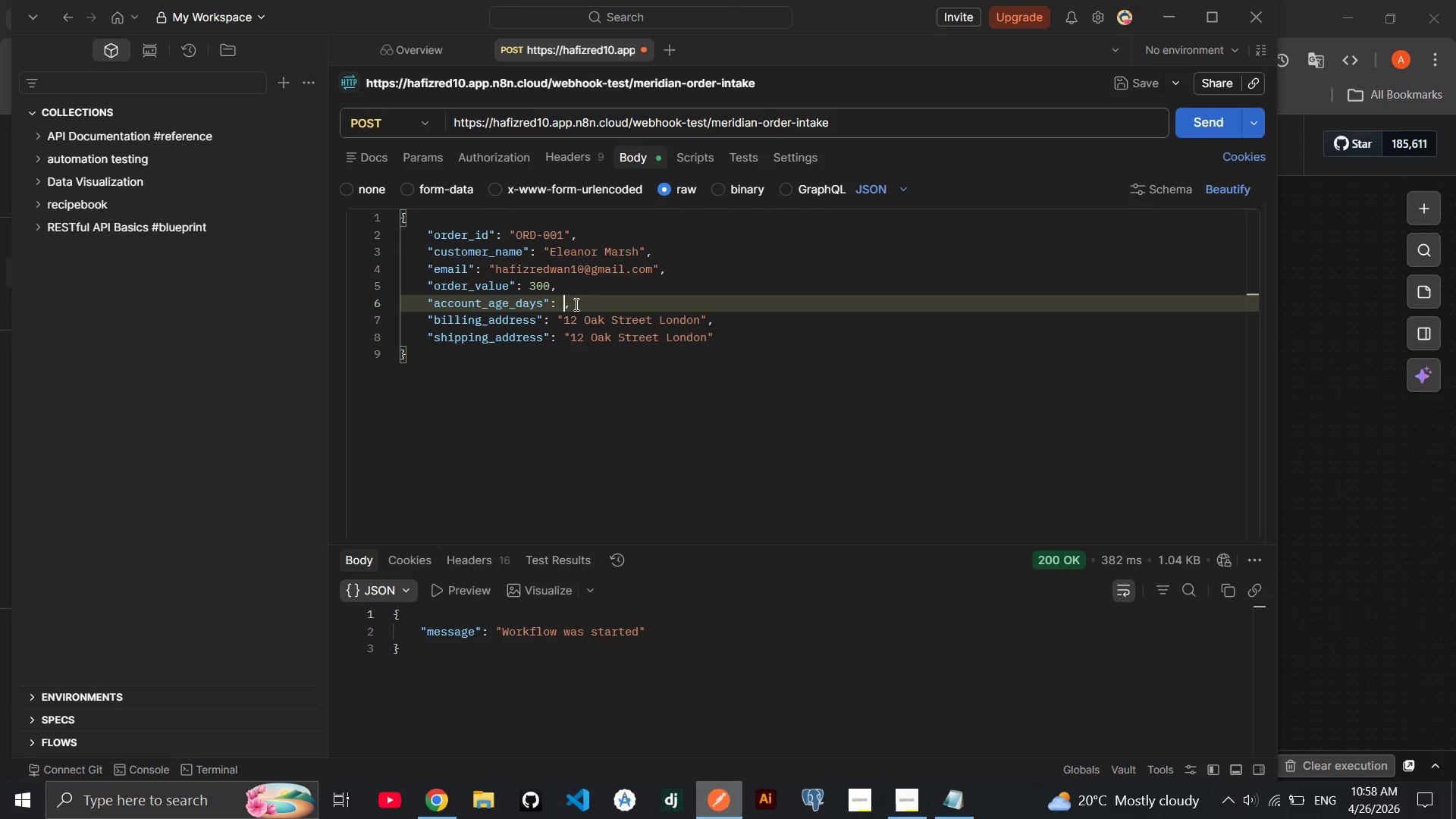 
key(Backspace)
 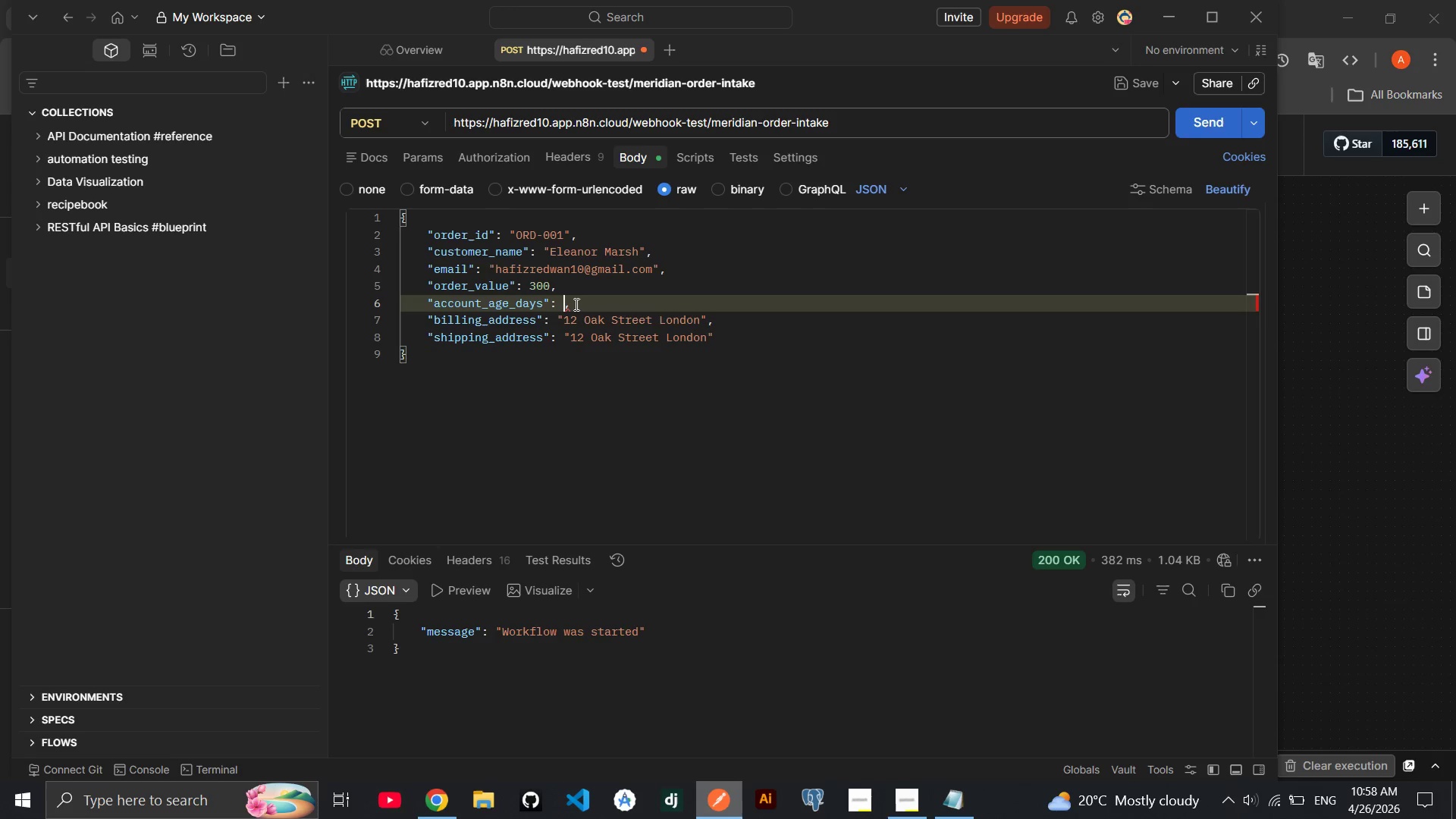 
key(3)
 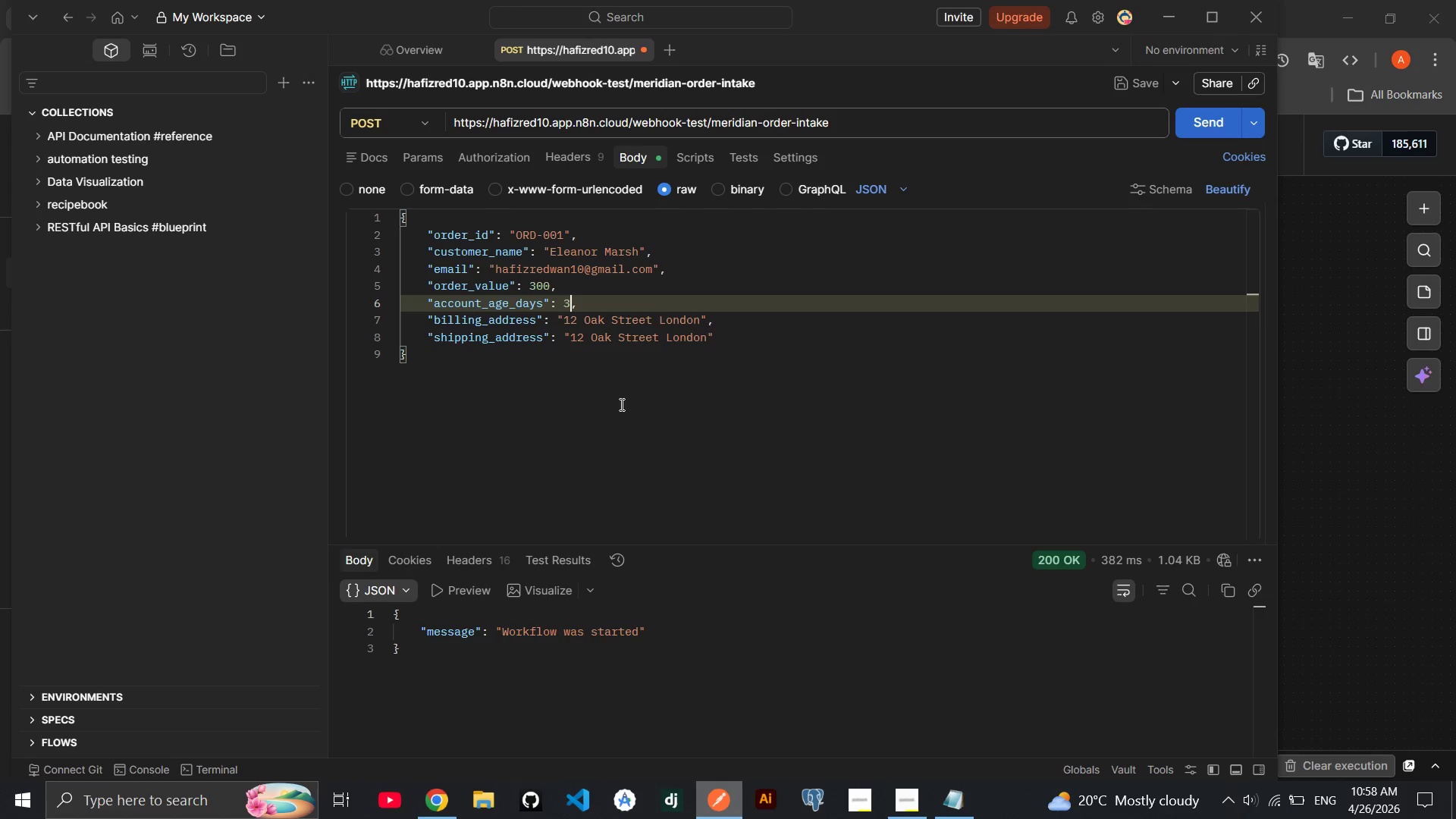 
left_click([620, 404])
 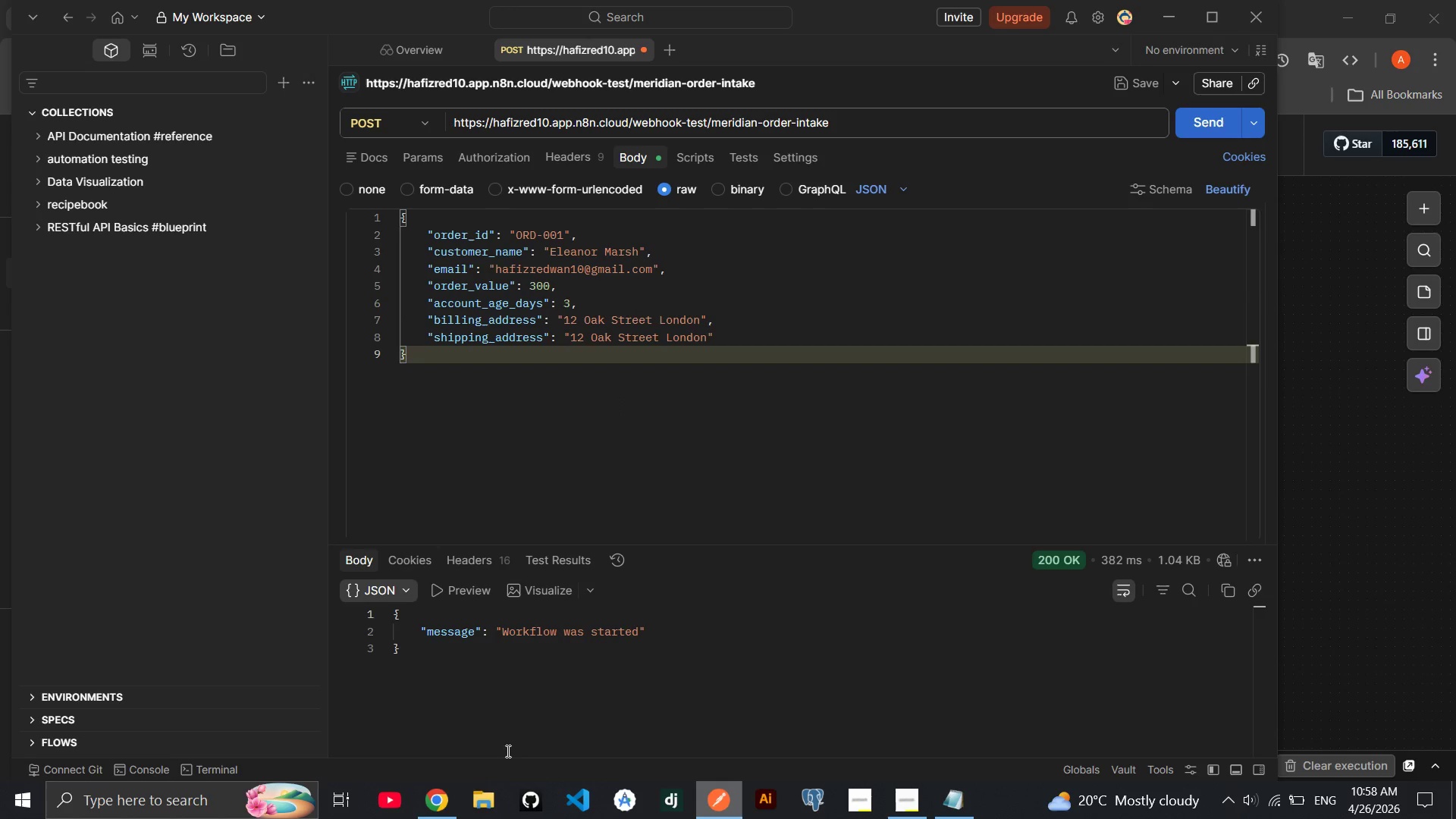 
left_click([453, 798])
 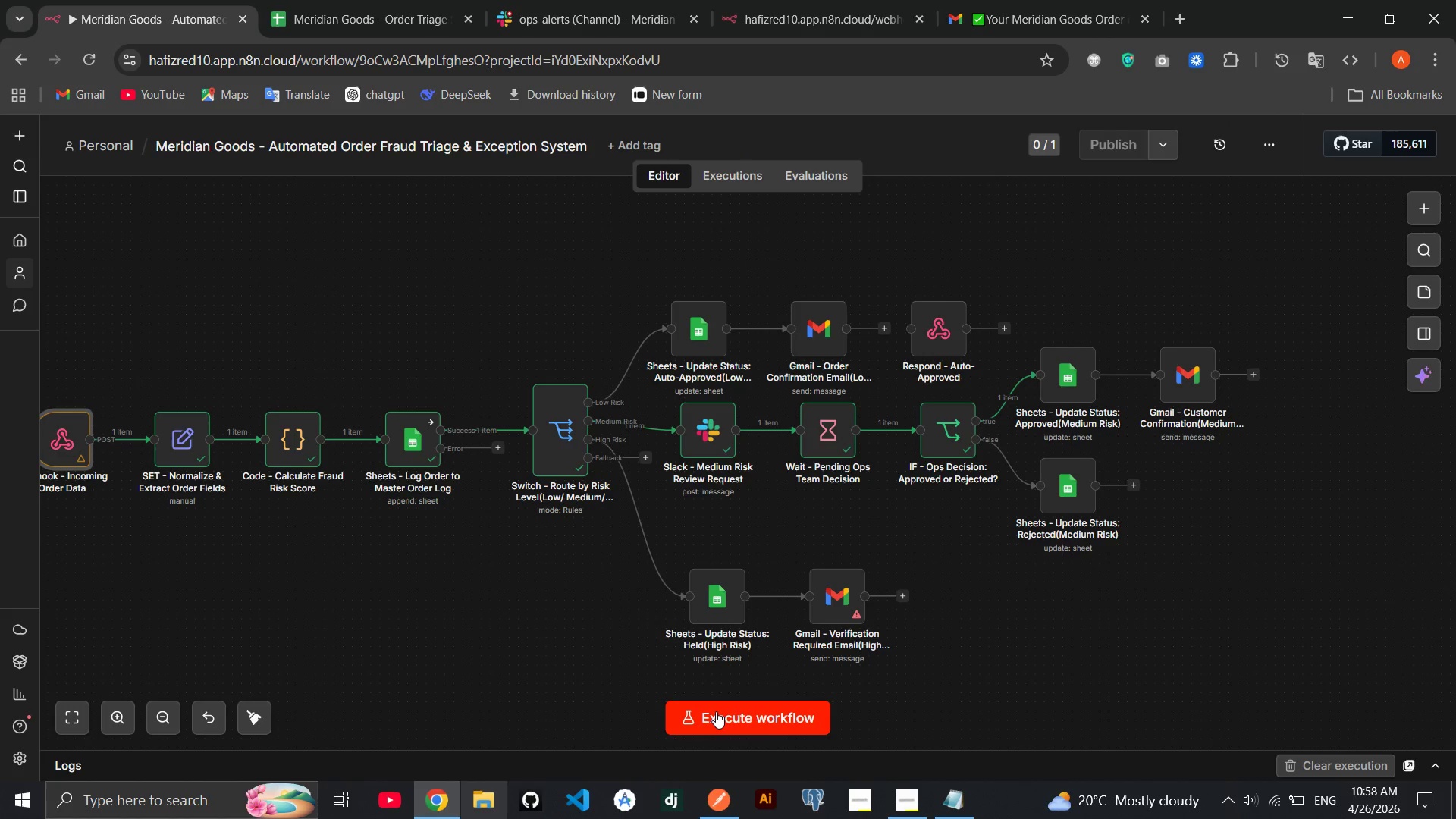 
left_click([716, 711])
 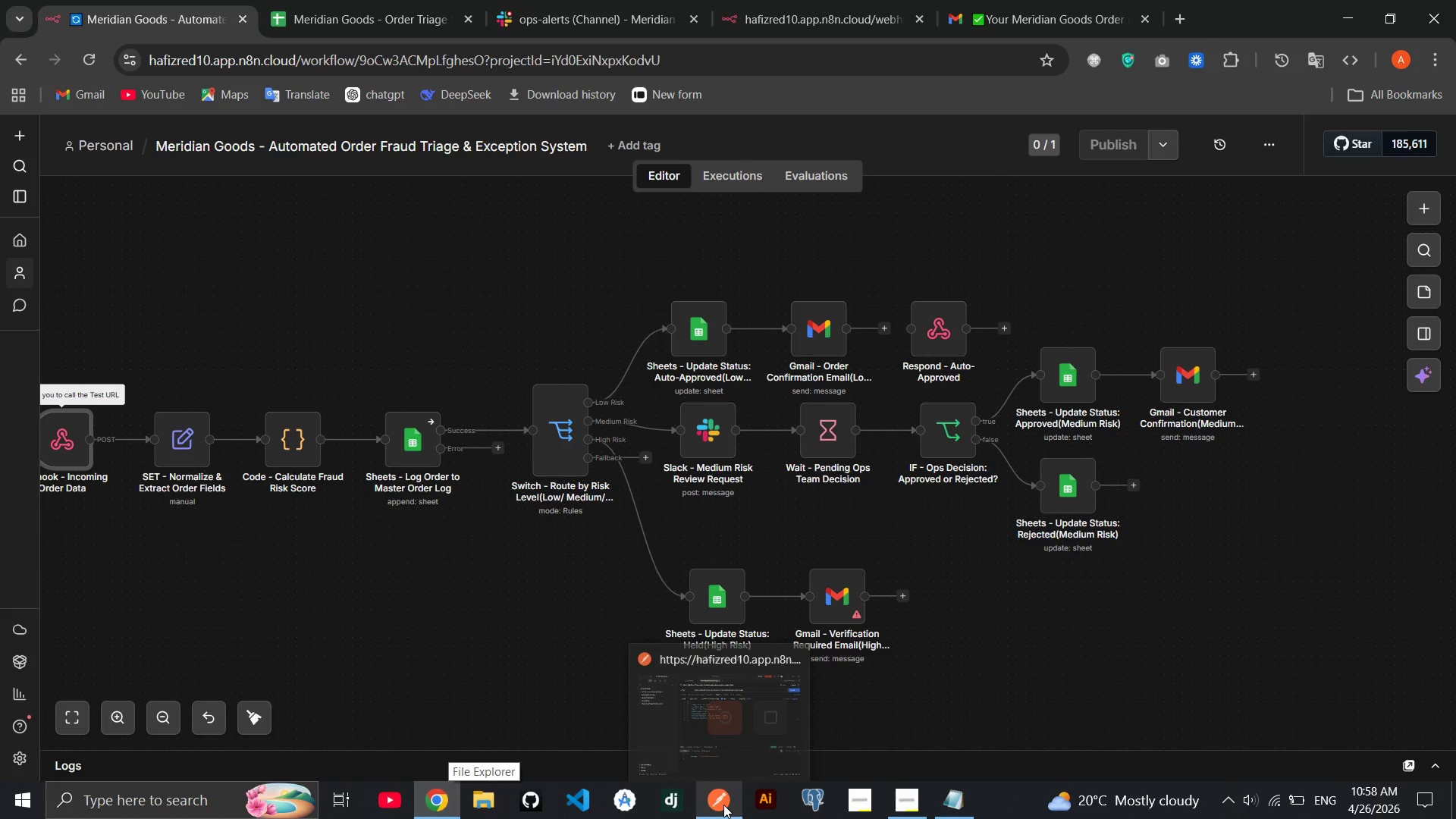 
left_click([723, 805])
 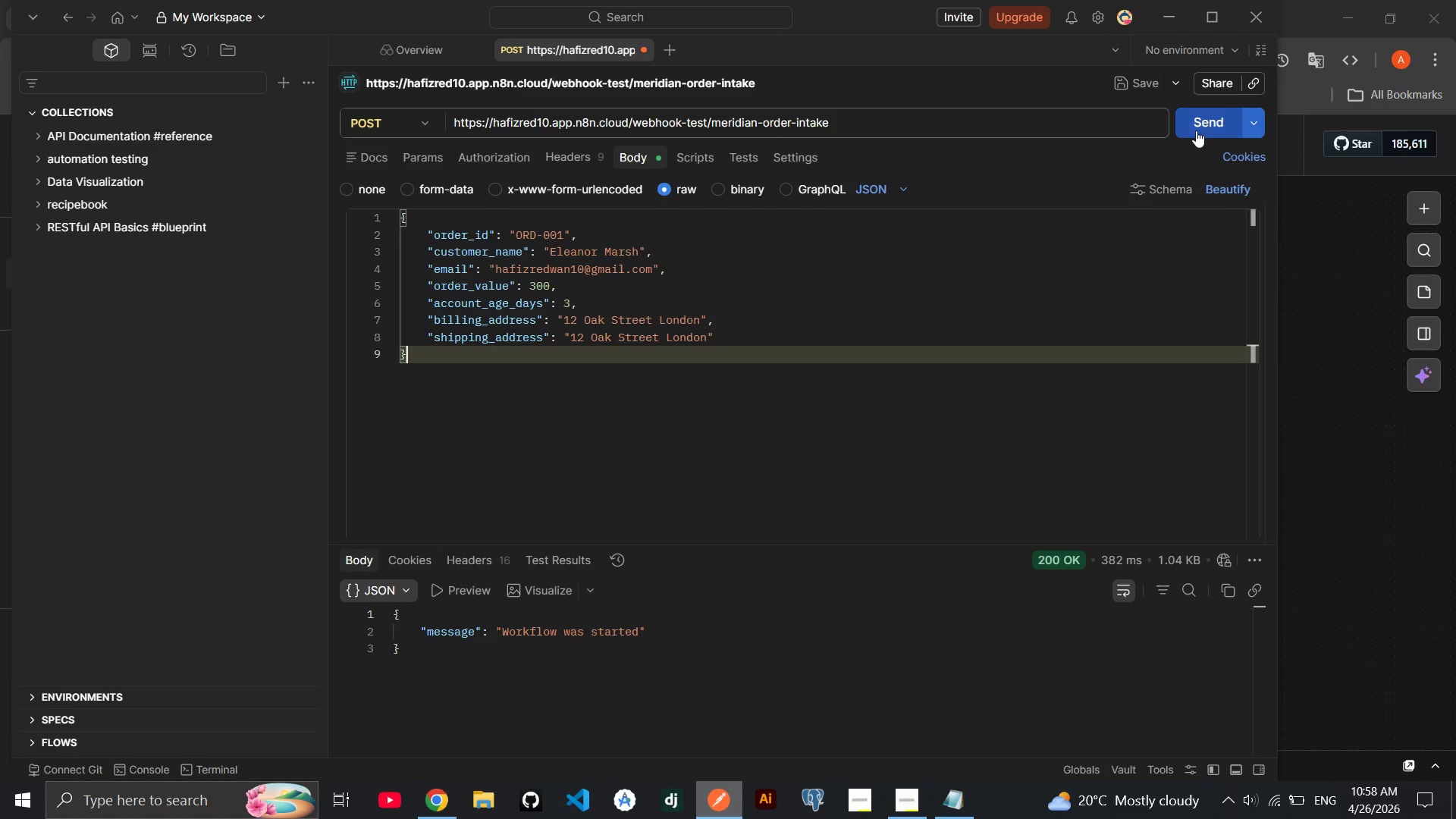 
left_click([1196, 130])
 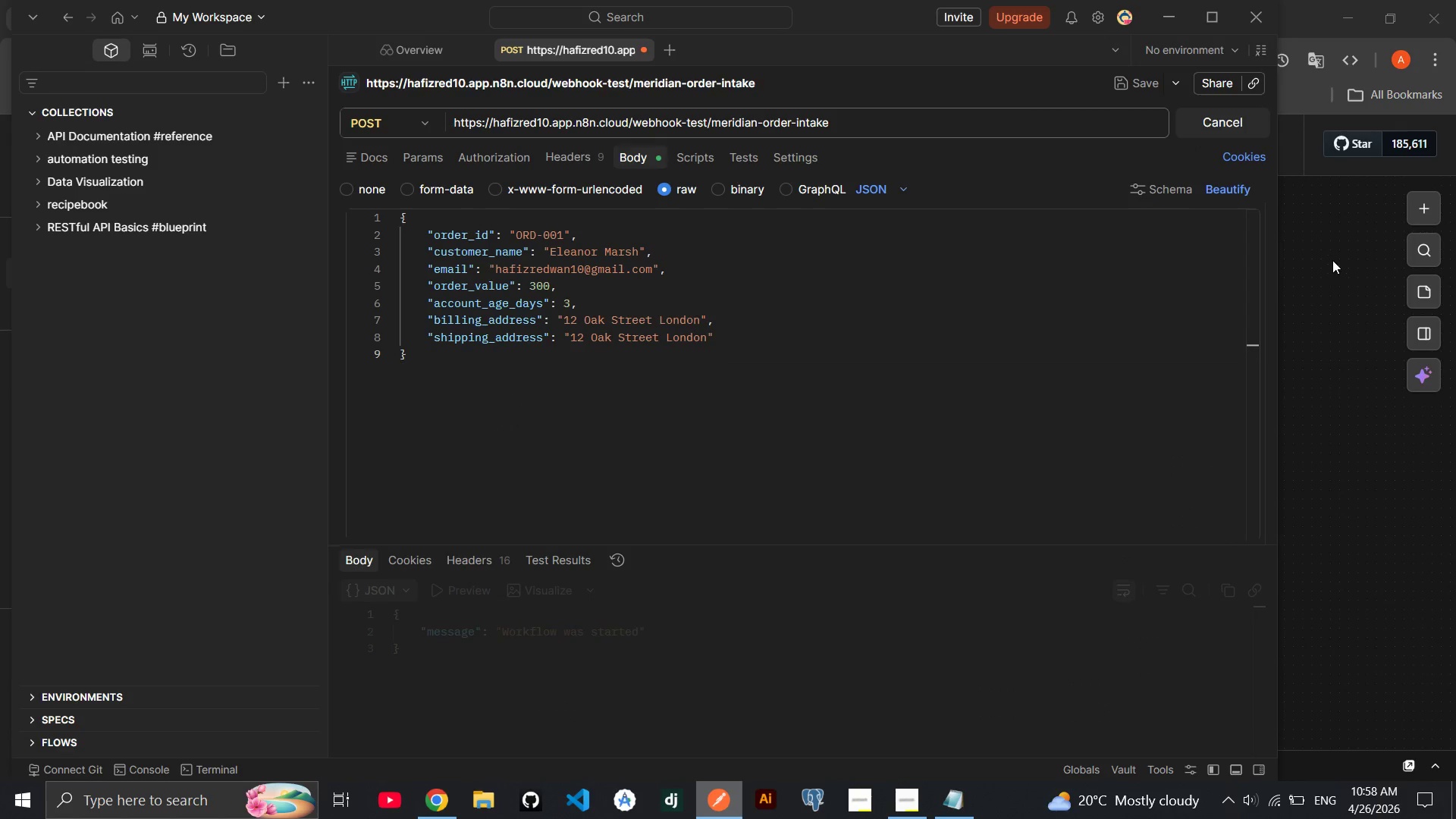 
left_click([1332, 260])
 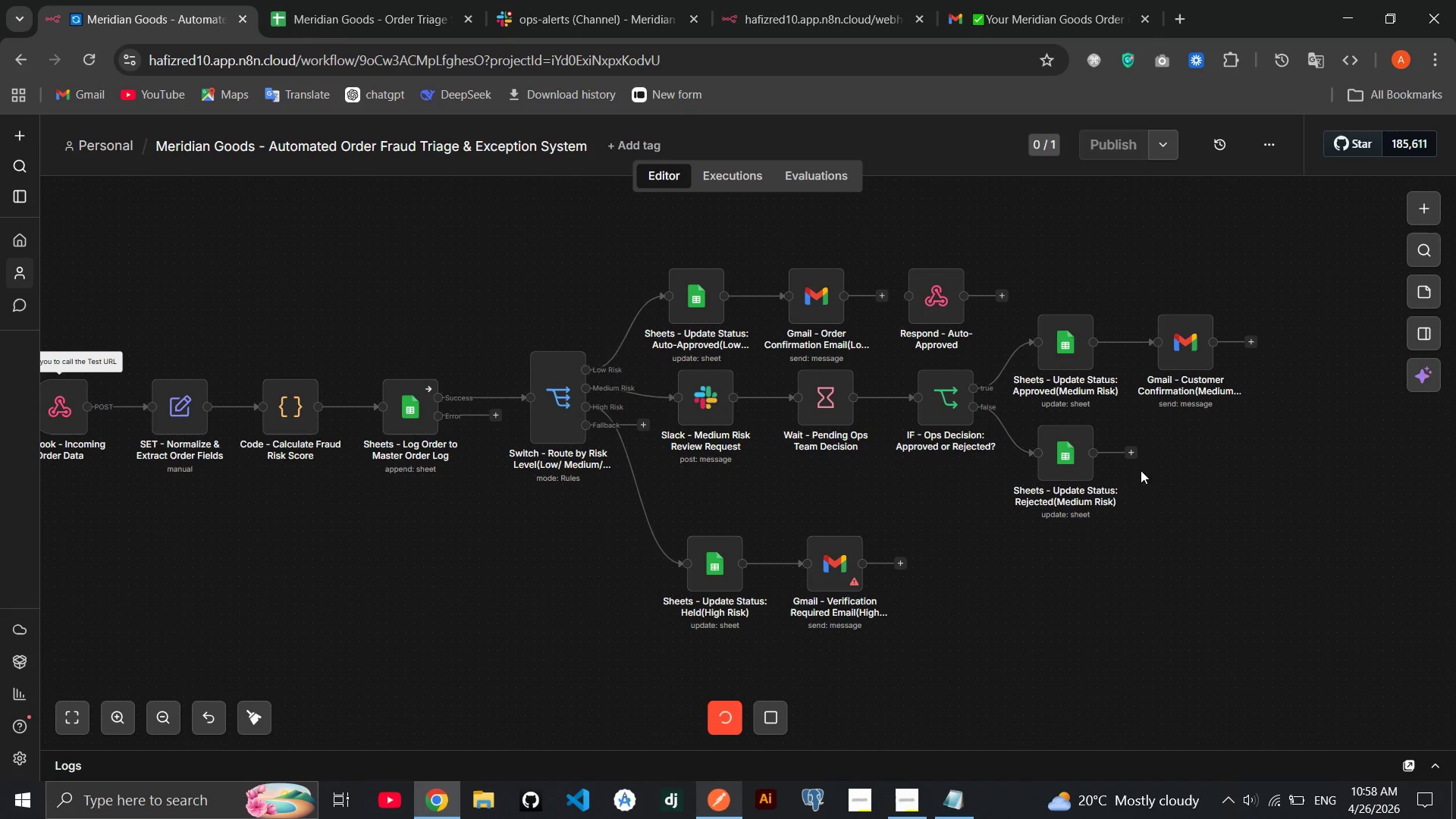 
wait(5.59)
 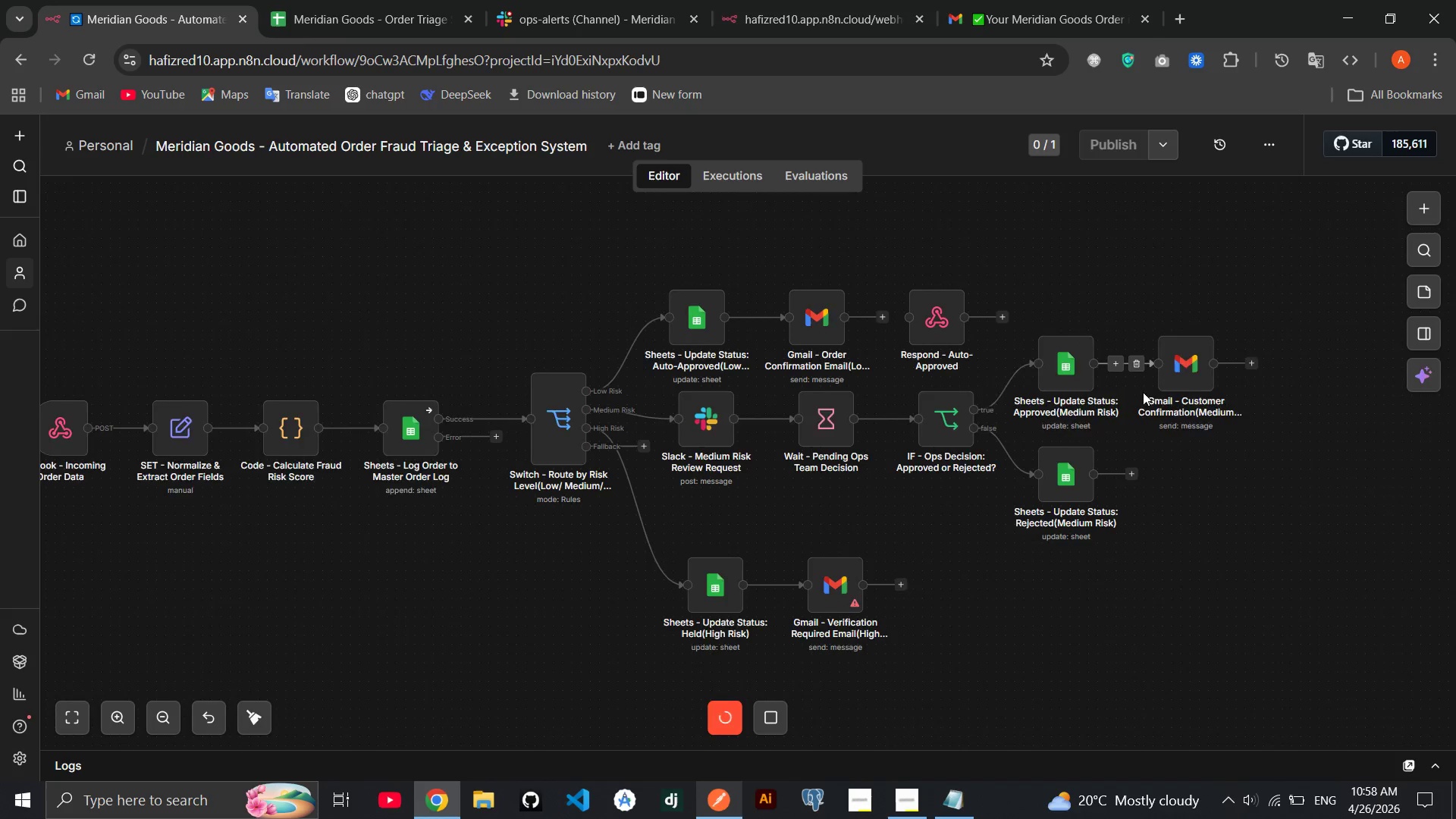 
left_click([785, 566])
 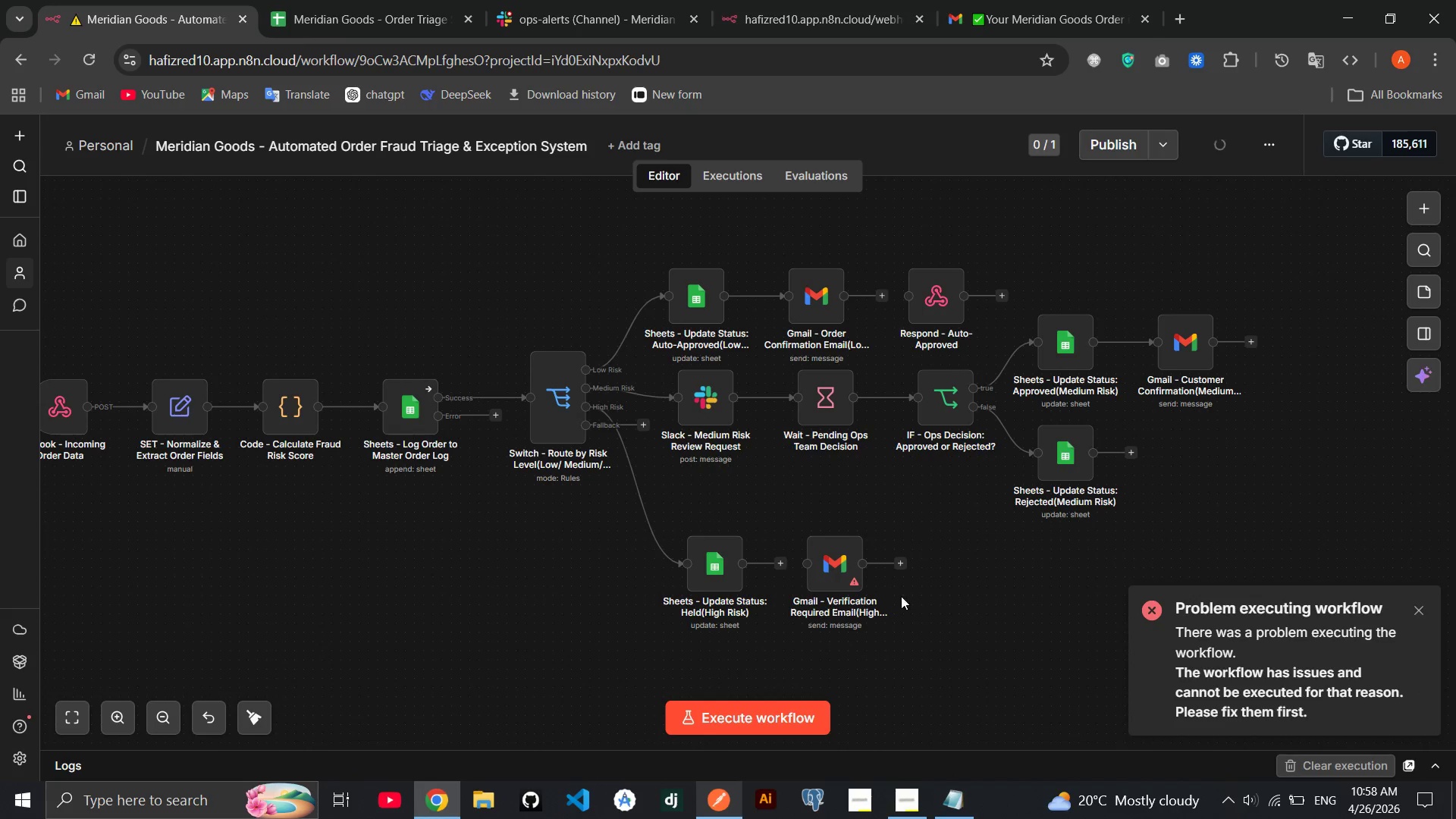 
left_click([780, 715])
 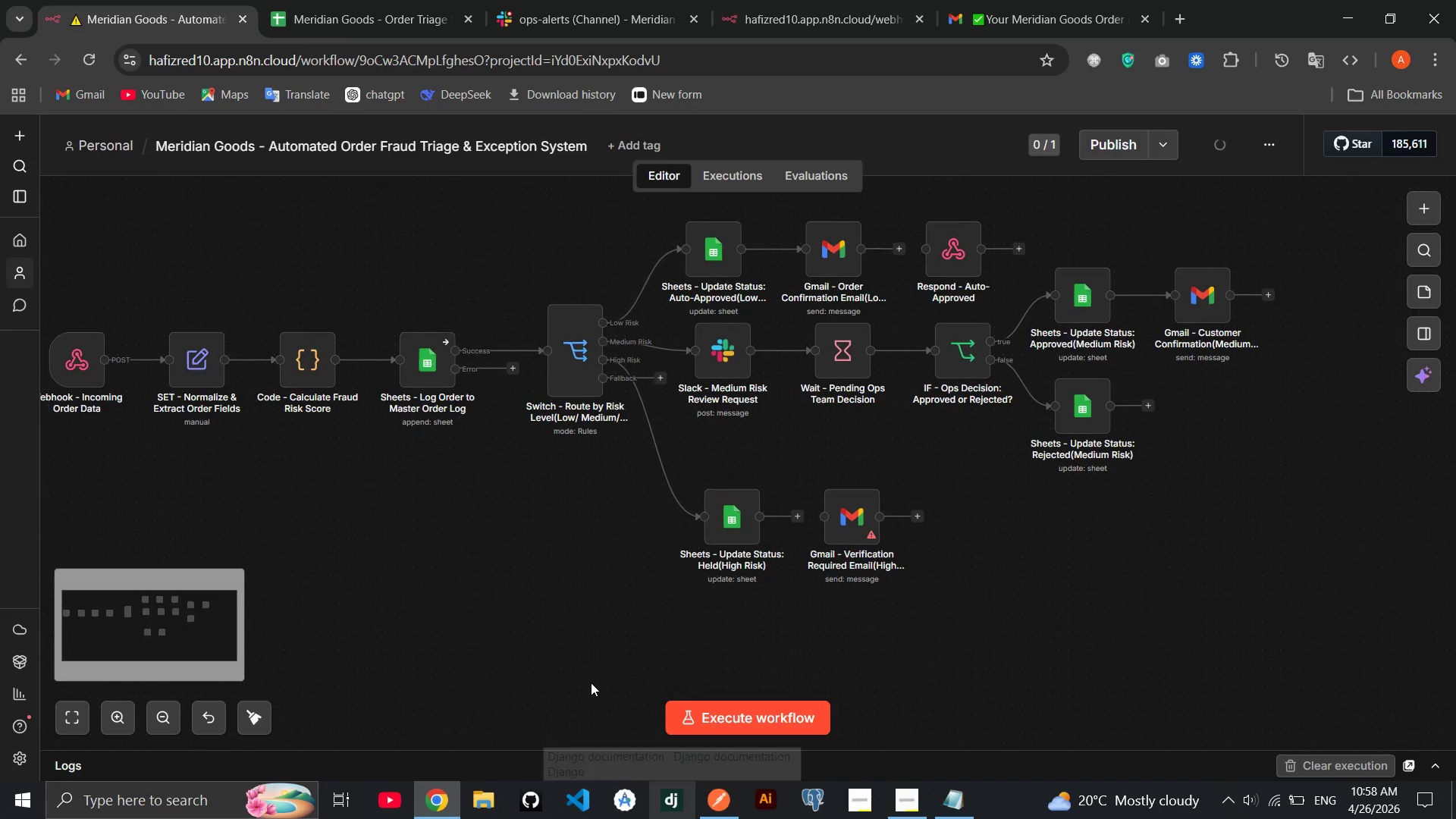 
left_click([591, 682])
 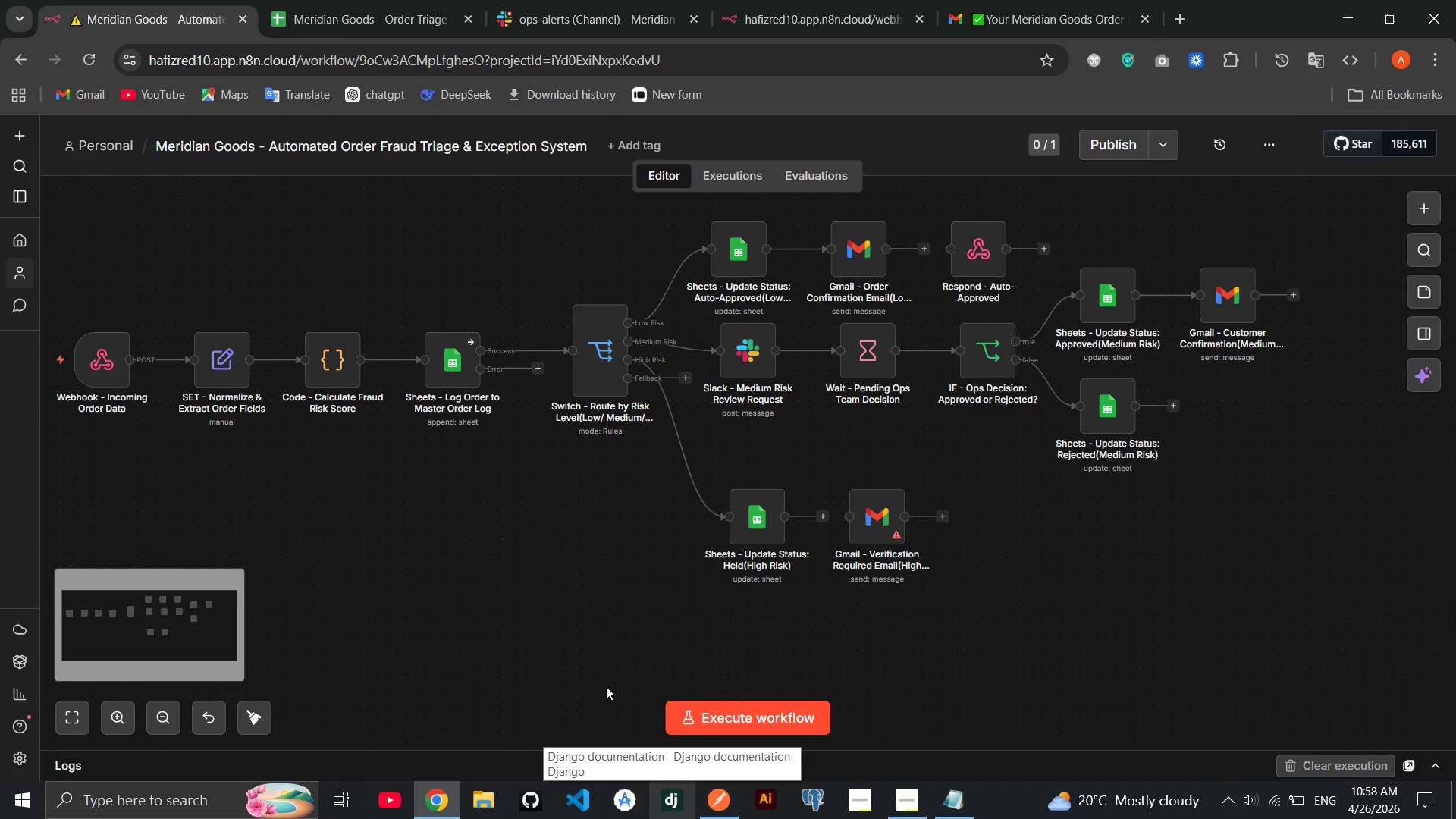 
left_click([711, 727])
 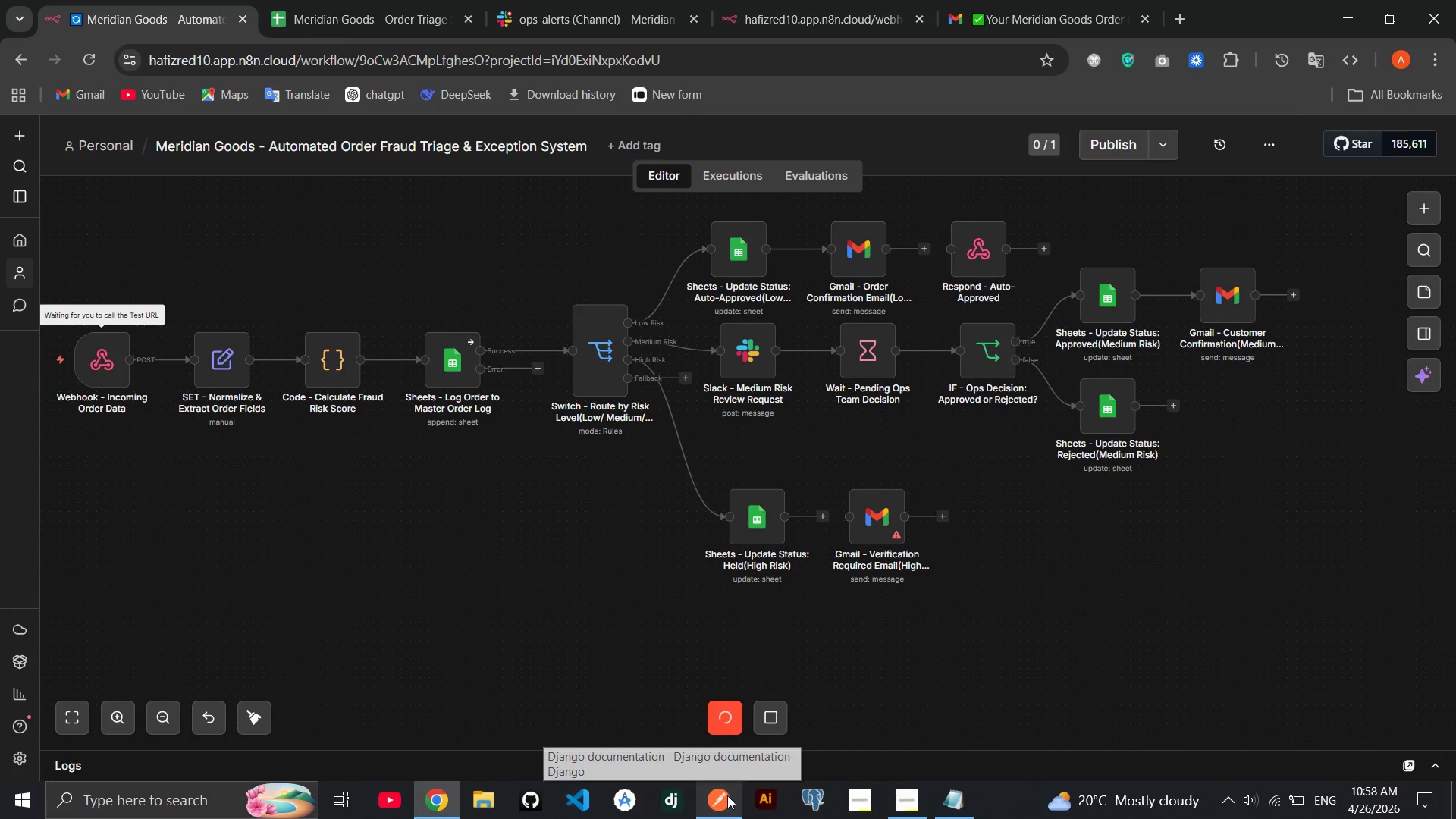 
left_click([727, 795])
 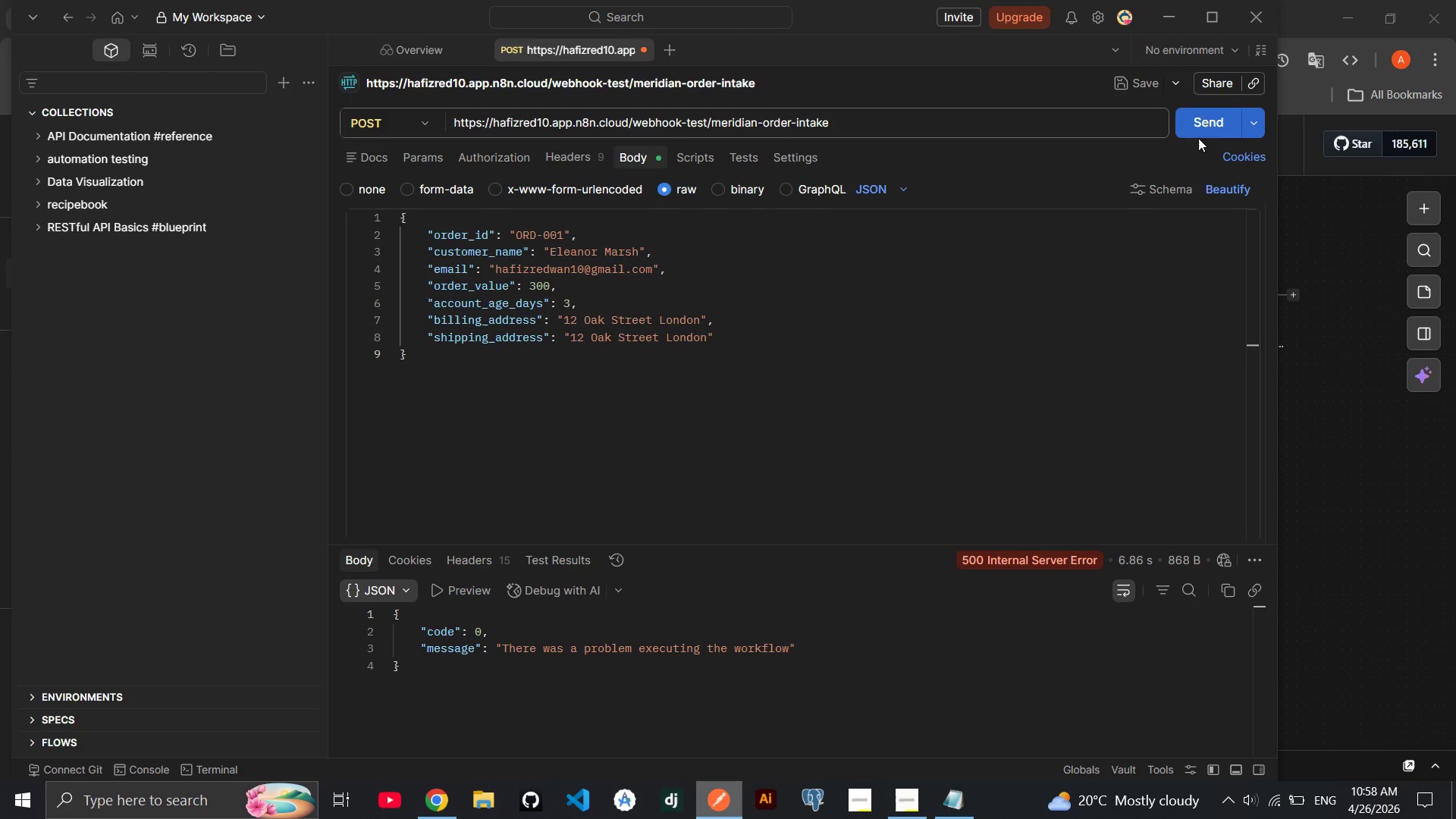 
left_click([1197, 127])
 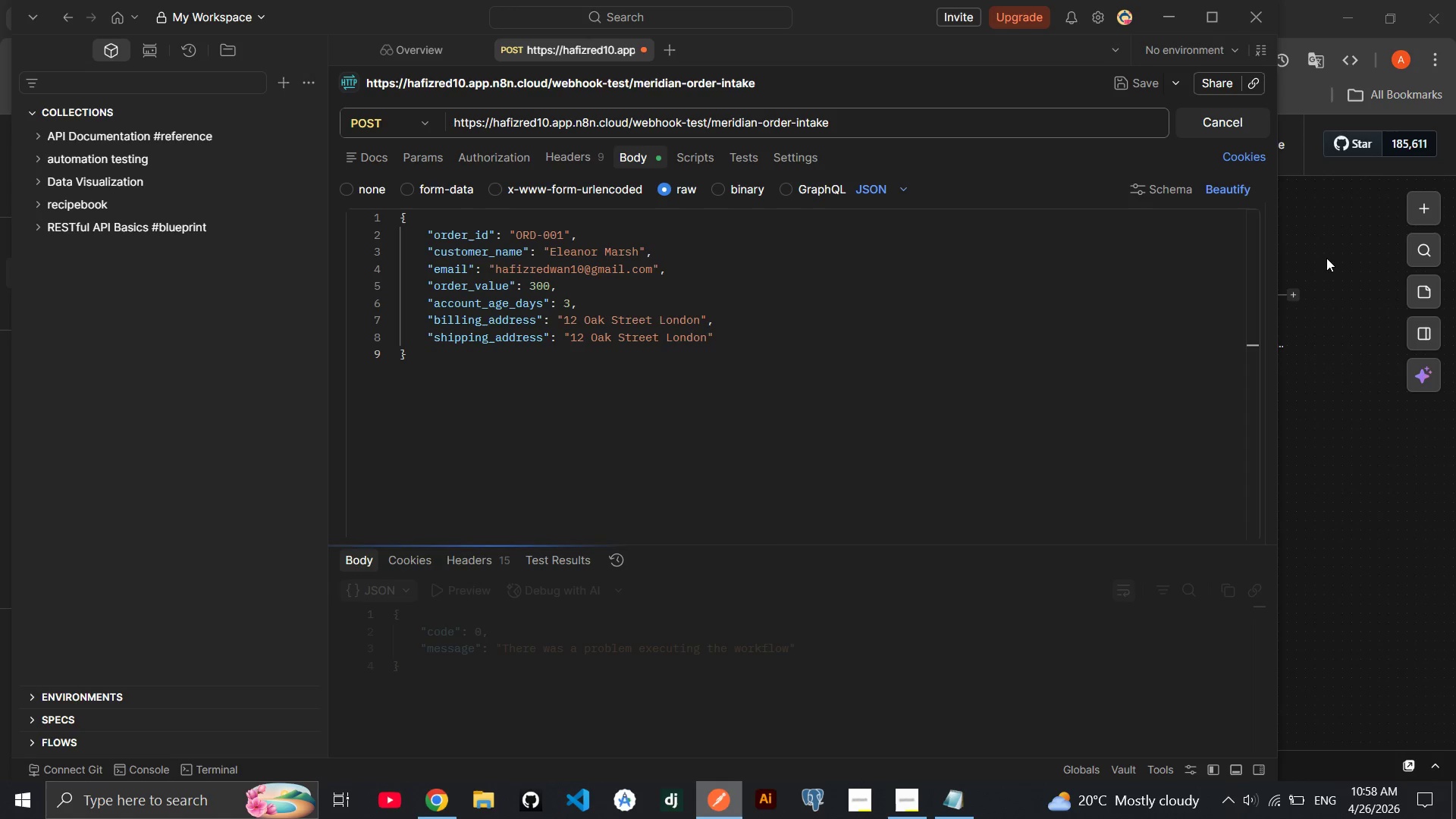 
wait(5.41)
 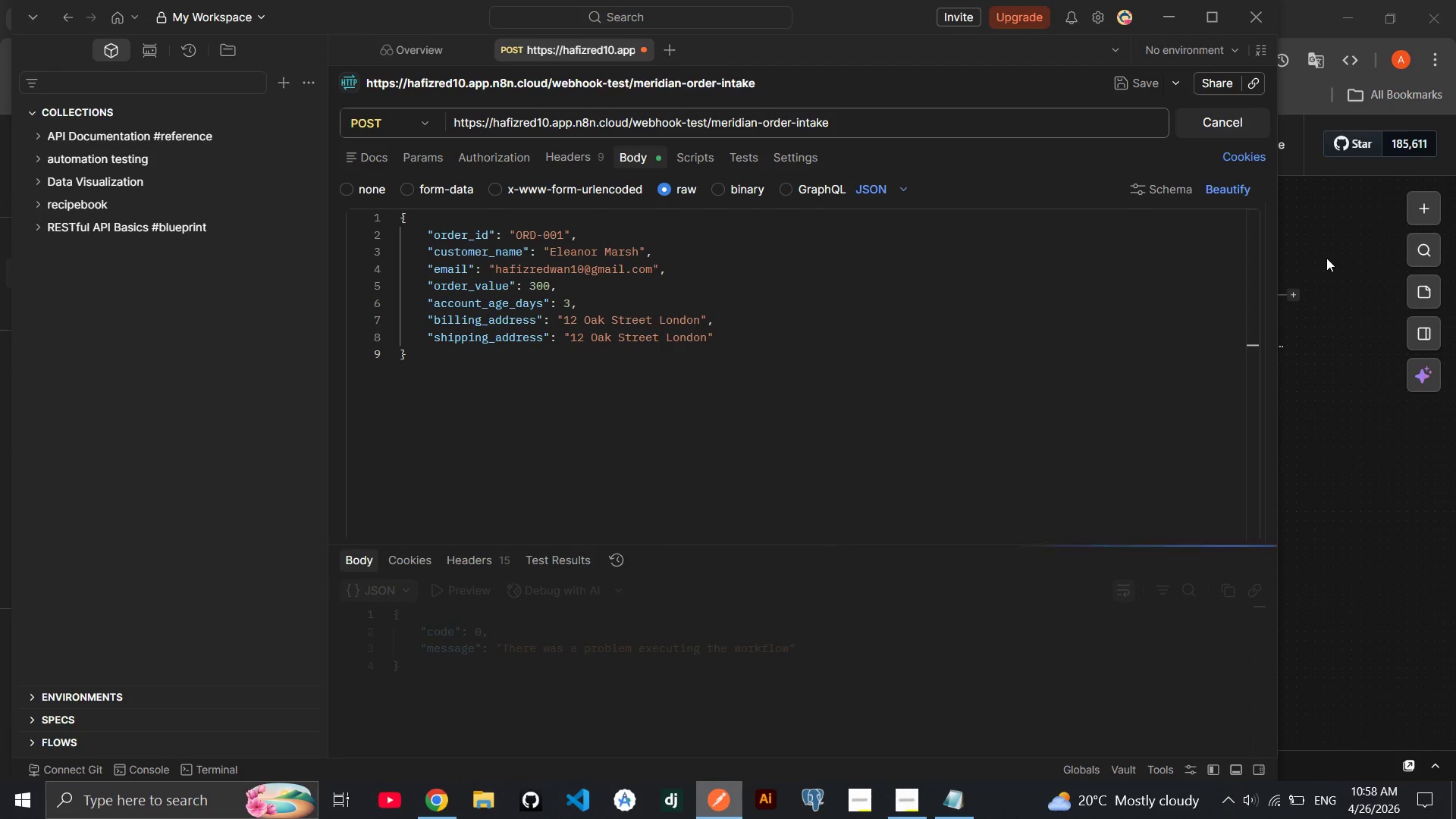 
left_click([1326, 258])
 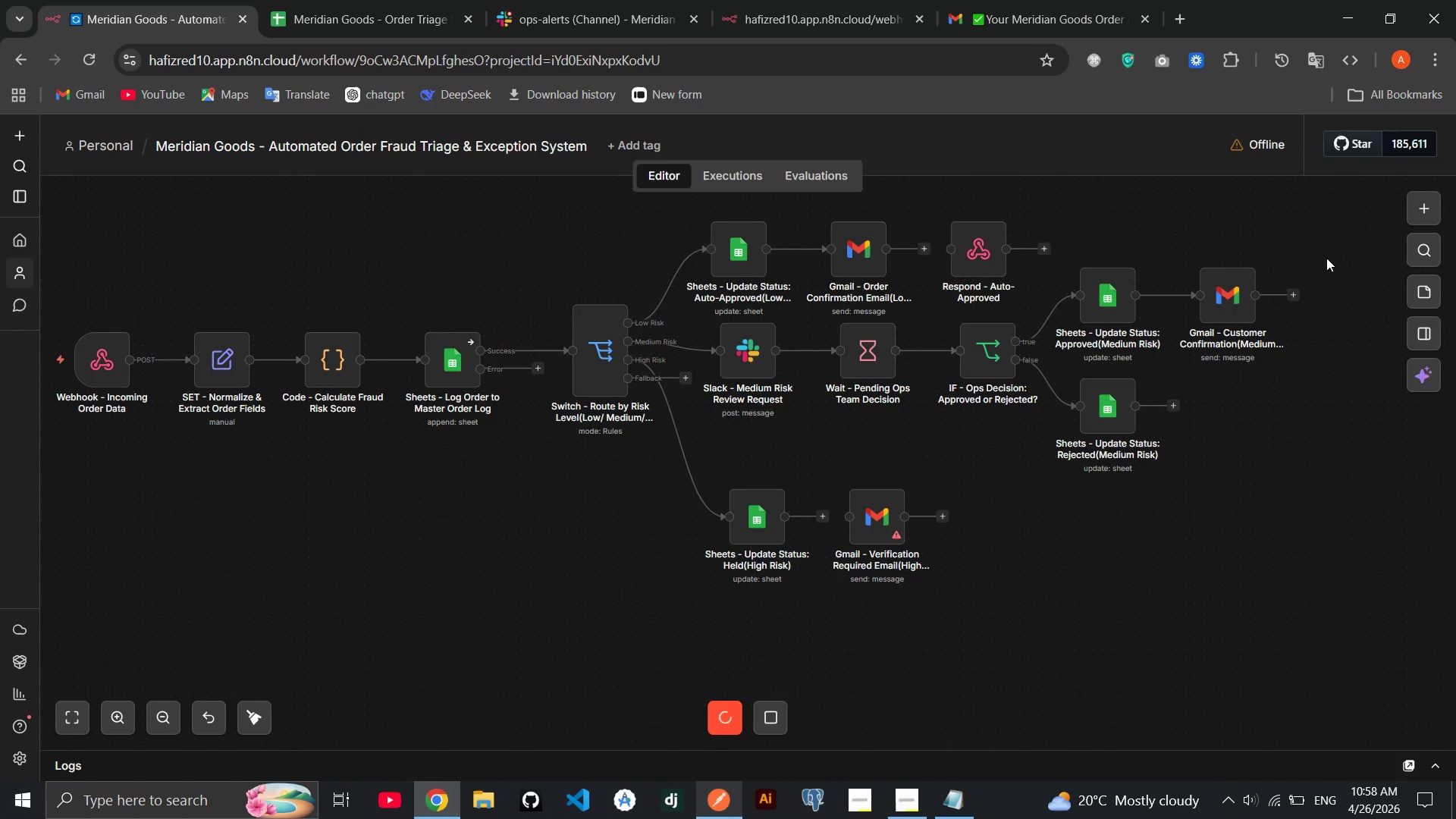 
mouse_move([1118, 377])
 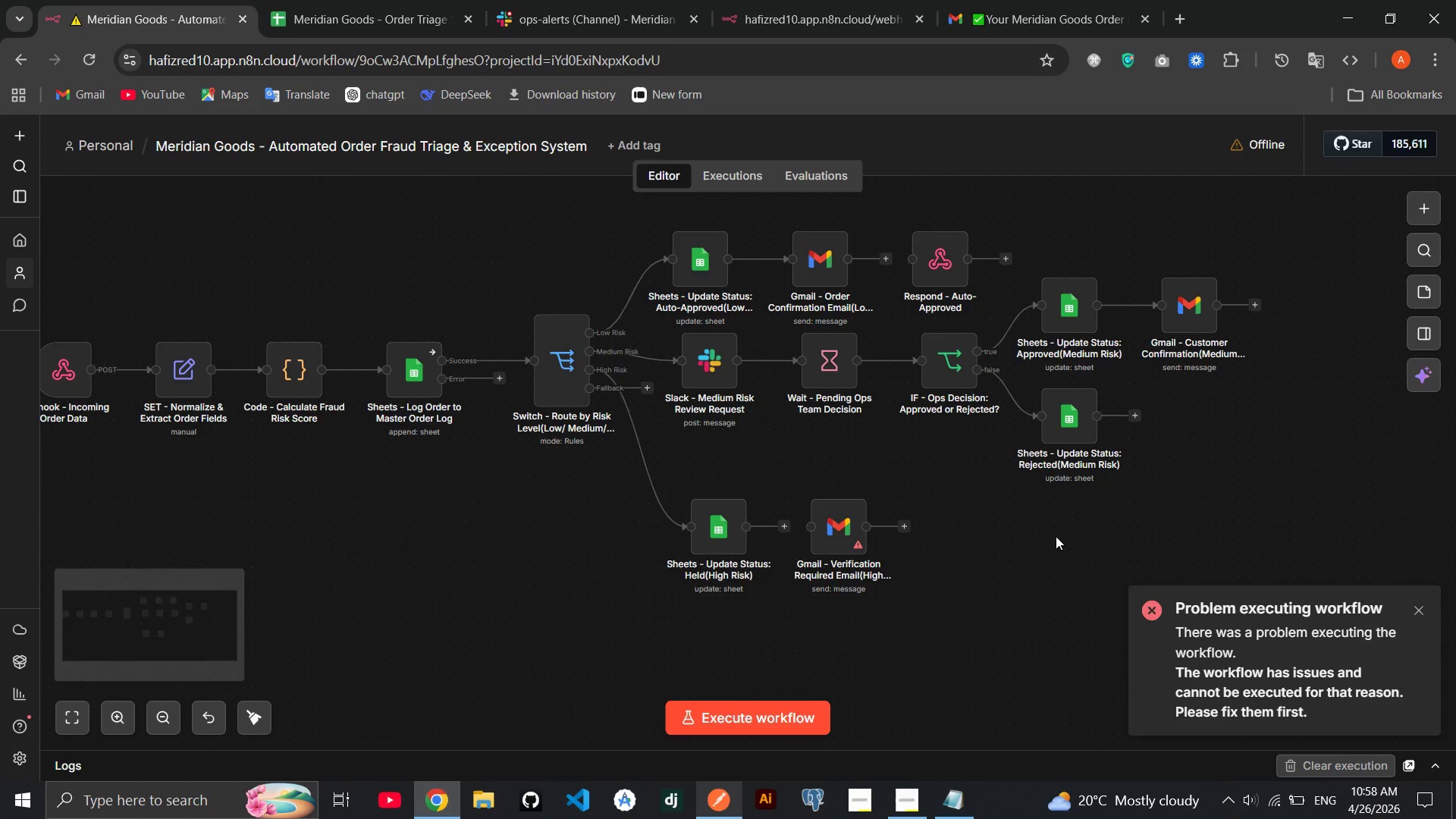 
wait(5.7)
 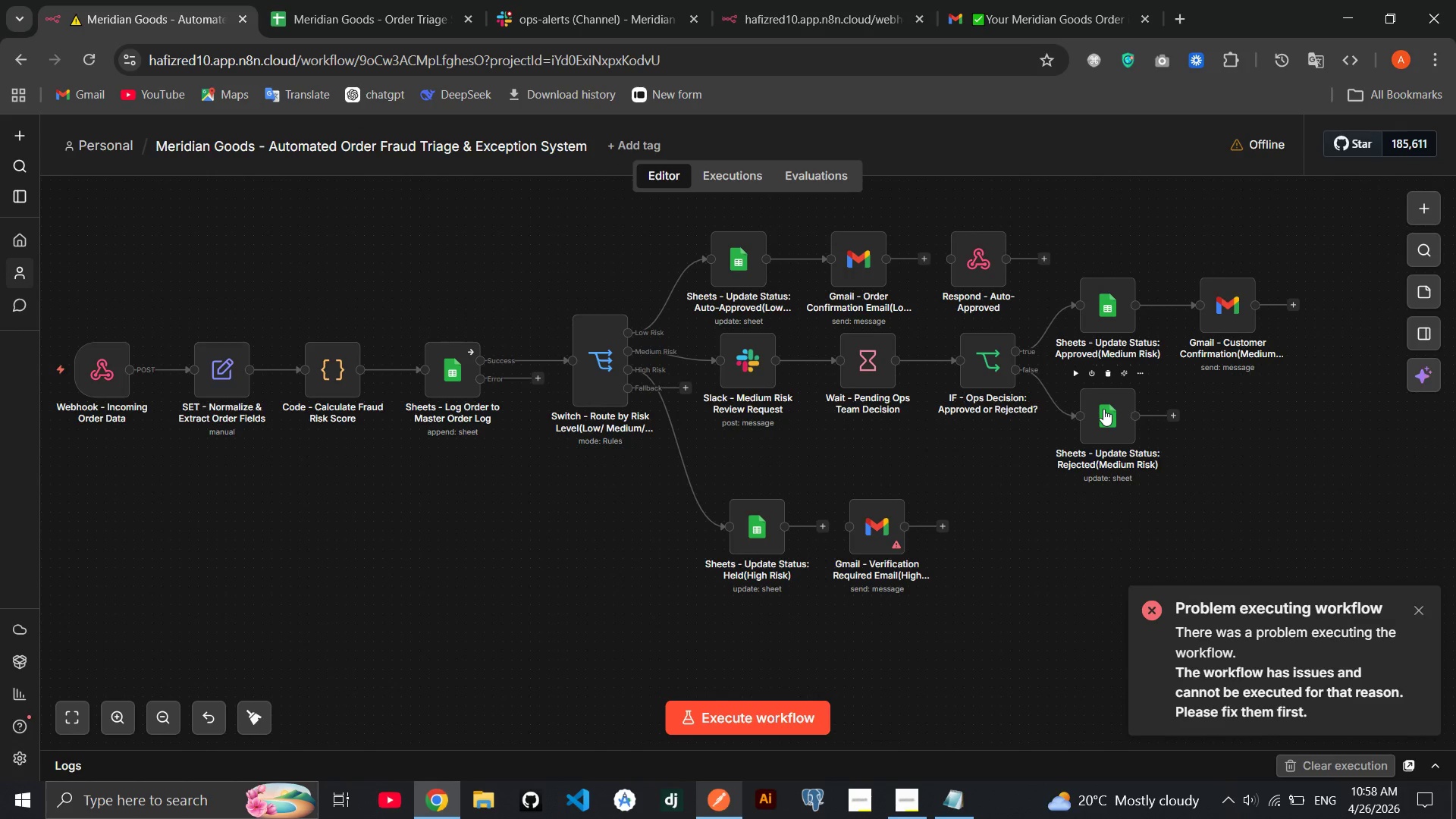 
left_click([896, 797])